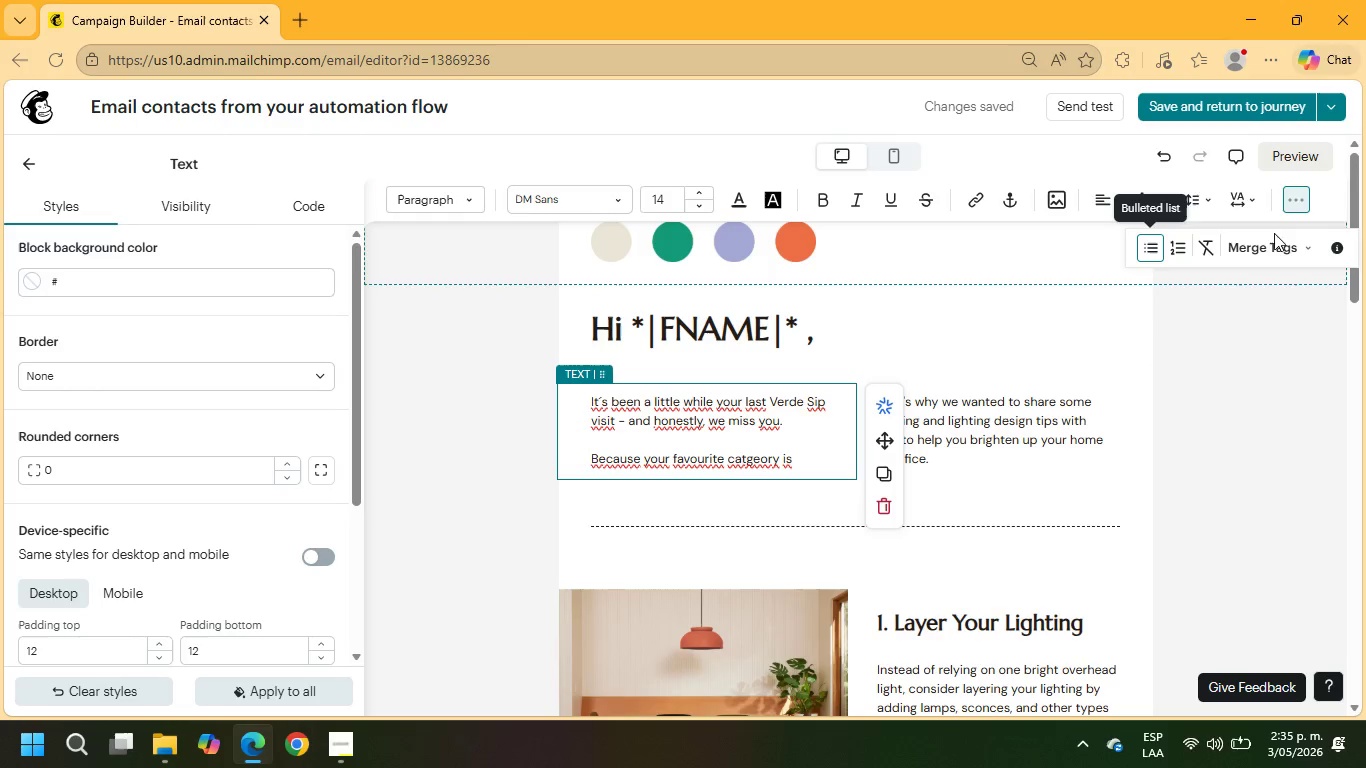 
left_click([1269, 240])
 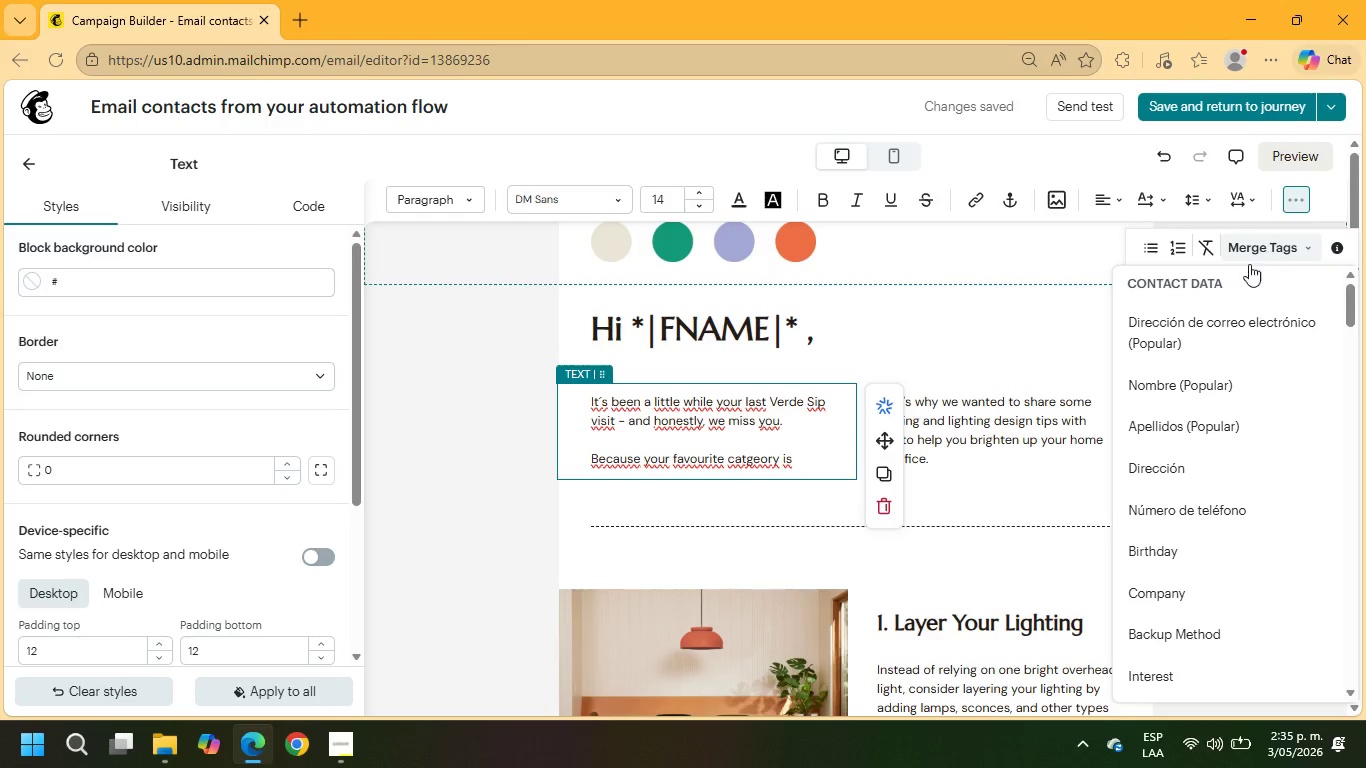 
scroll: coordinate [1191, 575], scroll_direction: down, amount: 25.0
 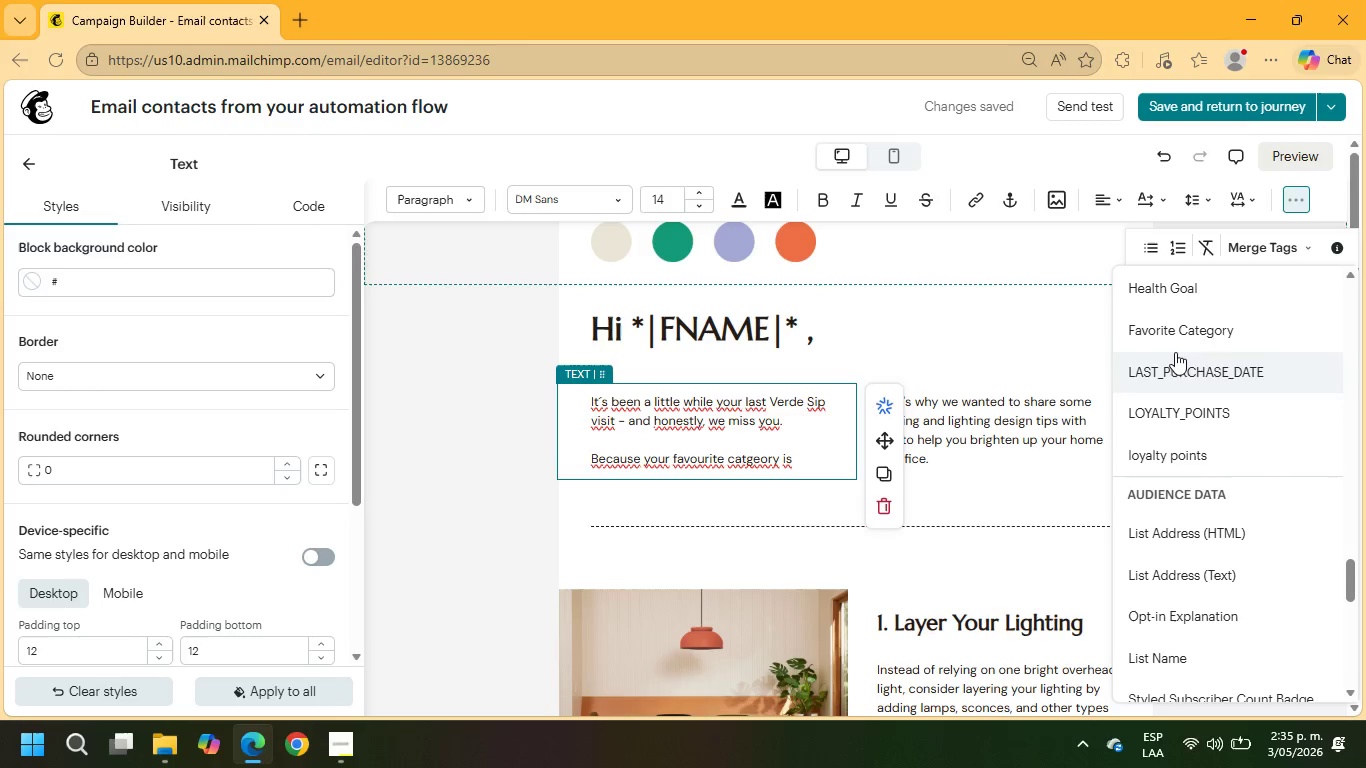 
left_click([1175, 337])
 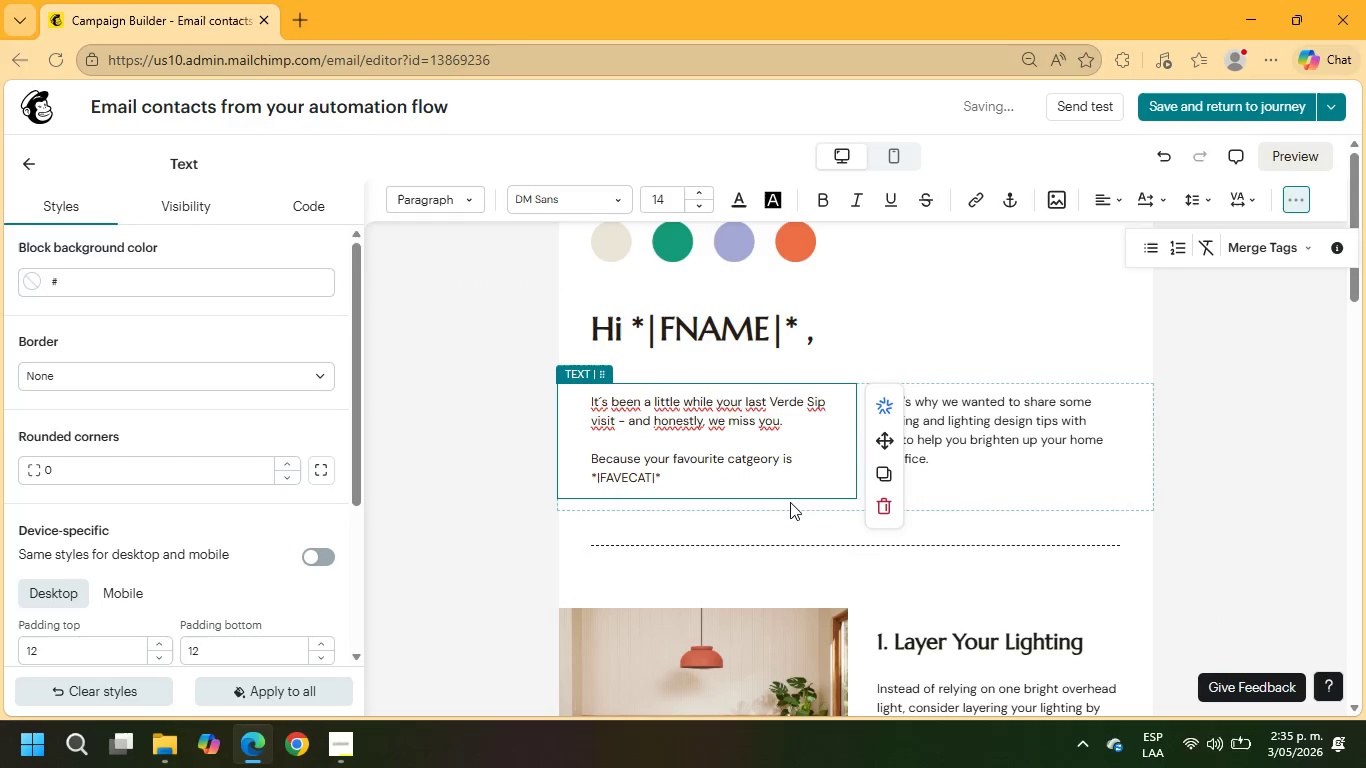 
type(, we wanted to send you a personalized welcome -back reward.)
 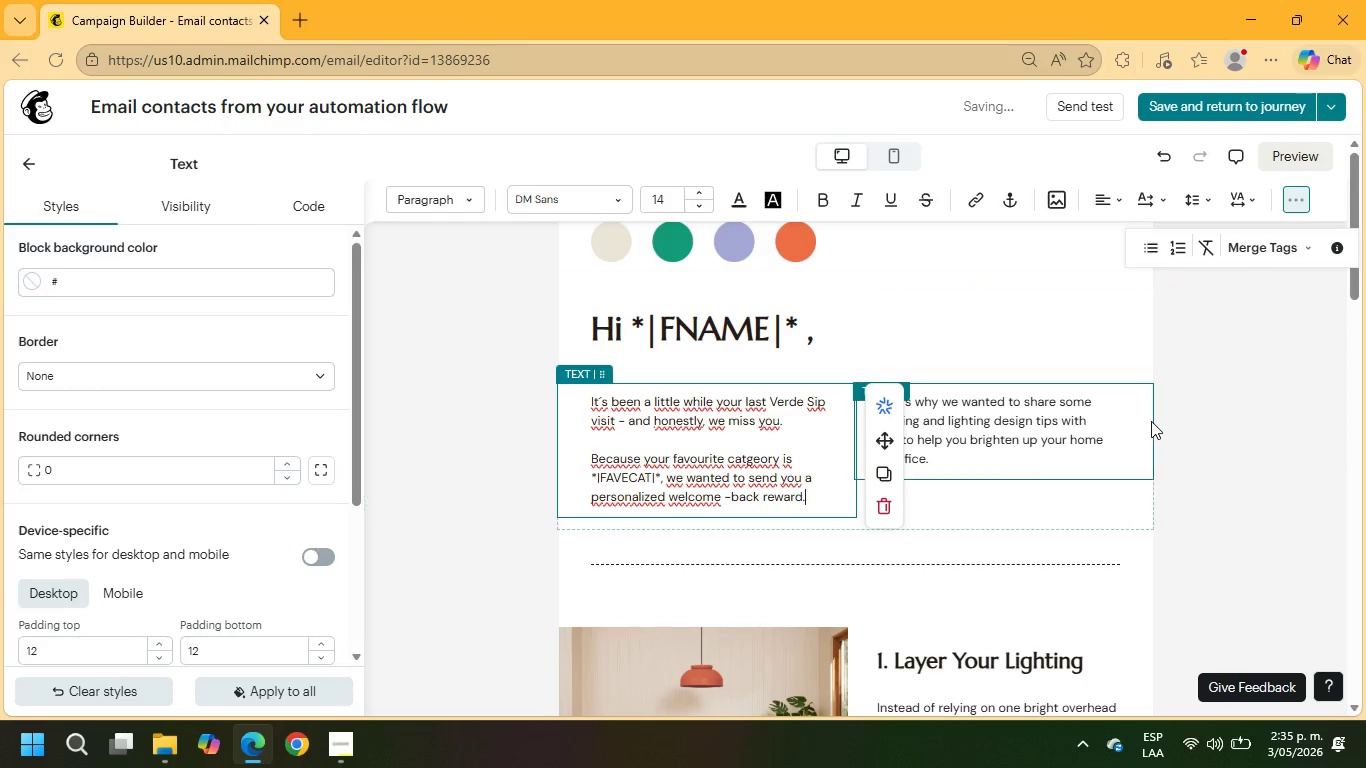 
left_click_drag(start_coordinate=[821, 502], to_coordinate=[551, 405])
 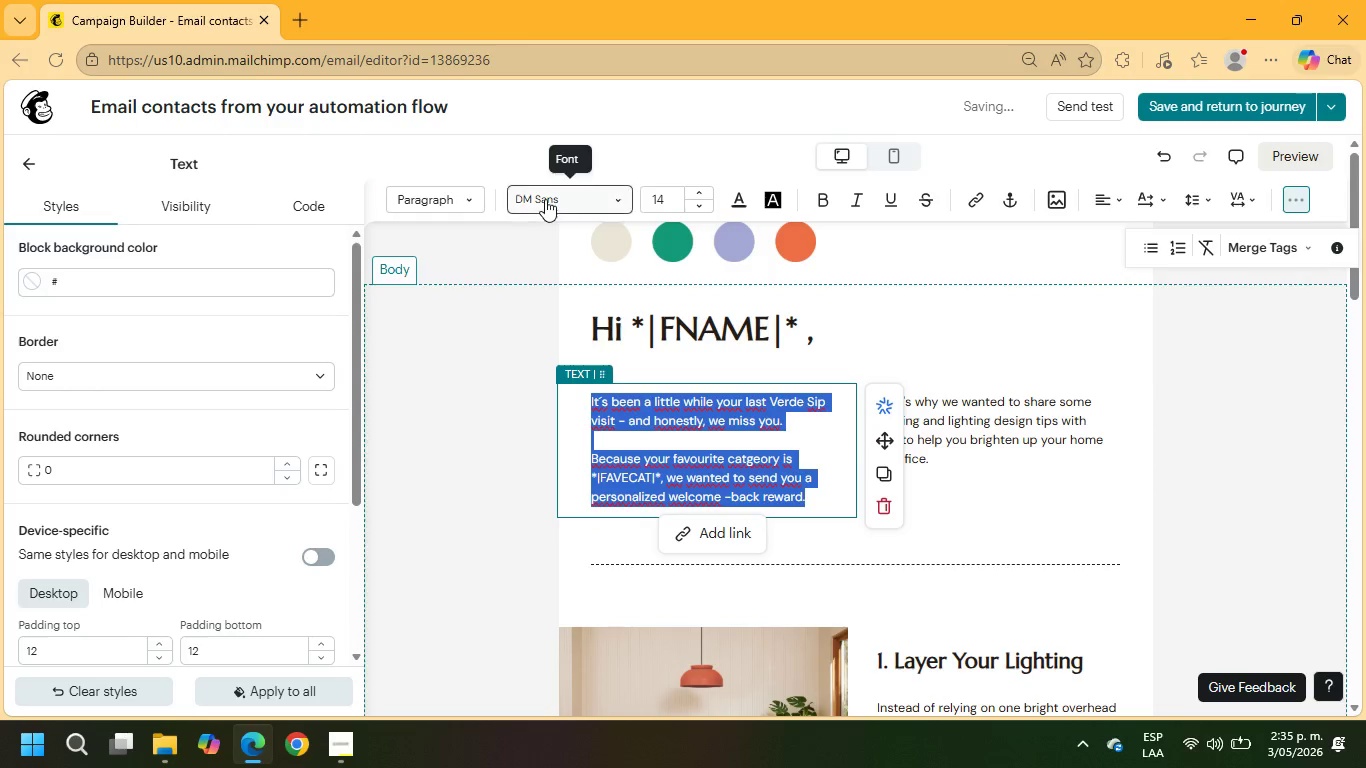 
left_click([545, 199])
 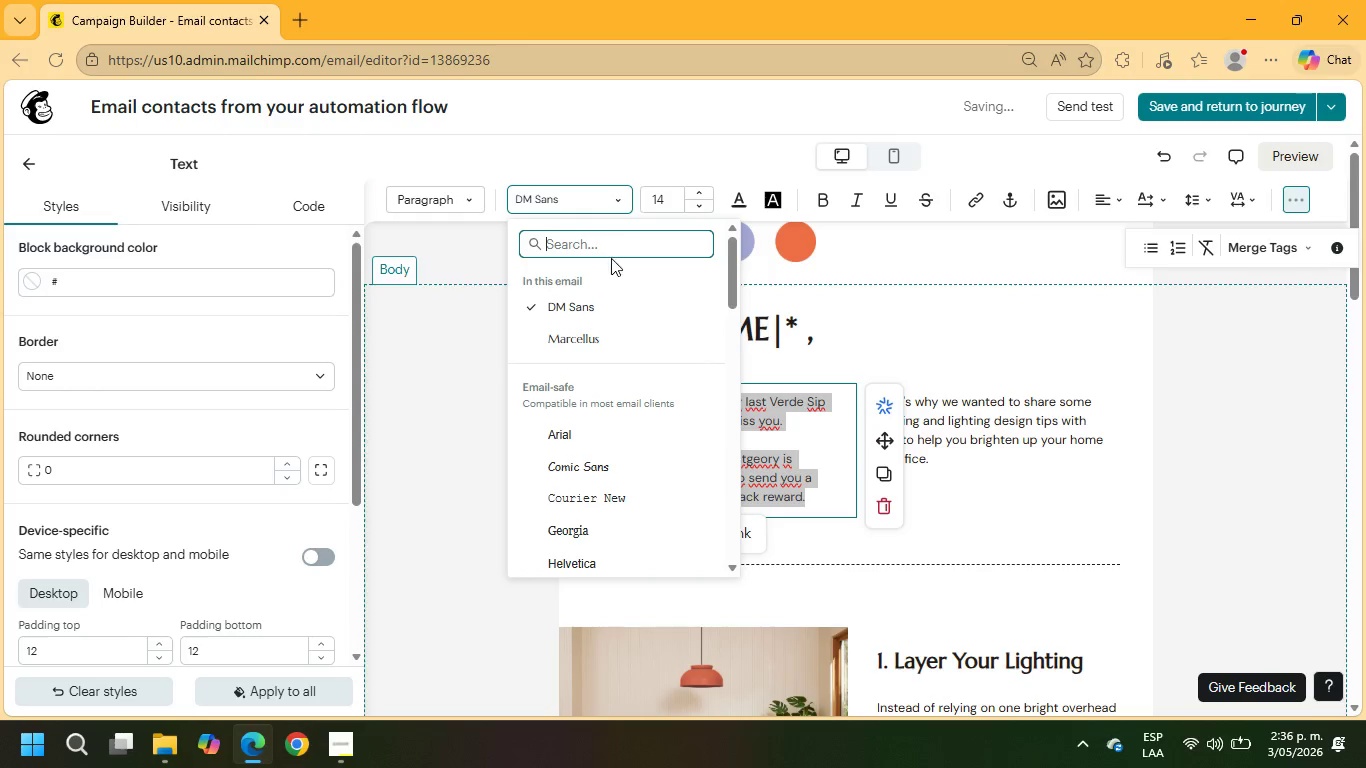 
scroll: coordinate [609, 424], scroll_direction: down, amount: 12.0
 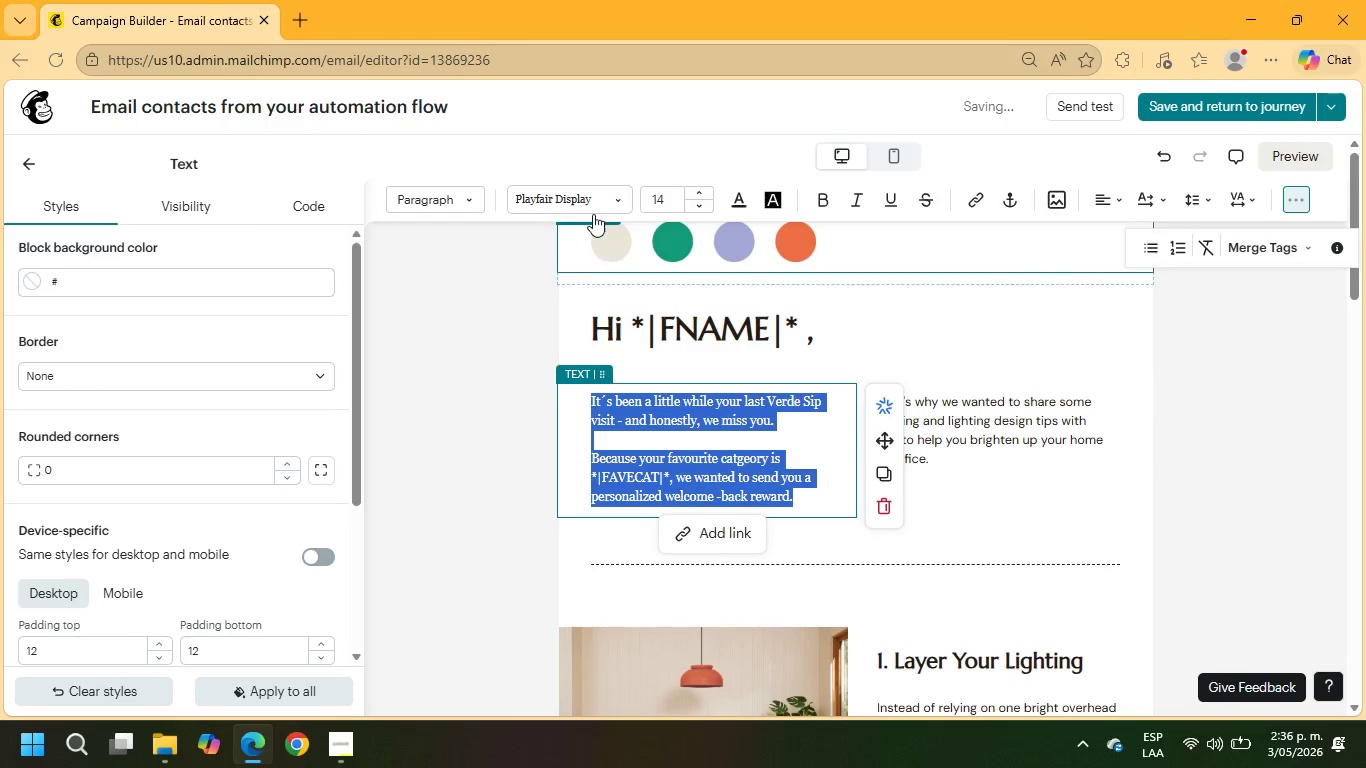 
left_click_drag(start_coordinate=[666, 203], to_coordinate=[644, 203])
 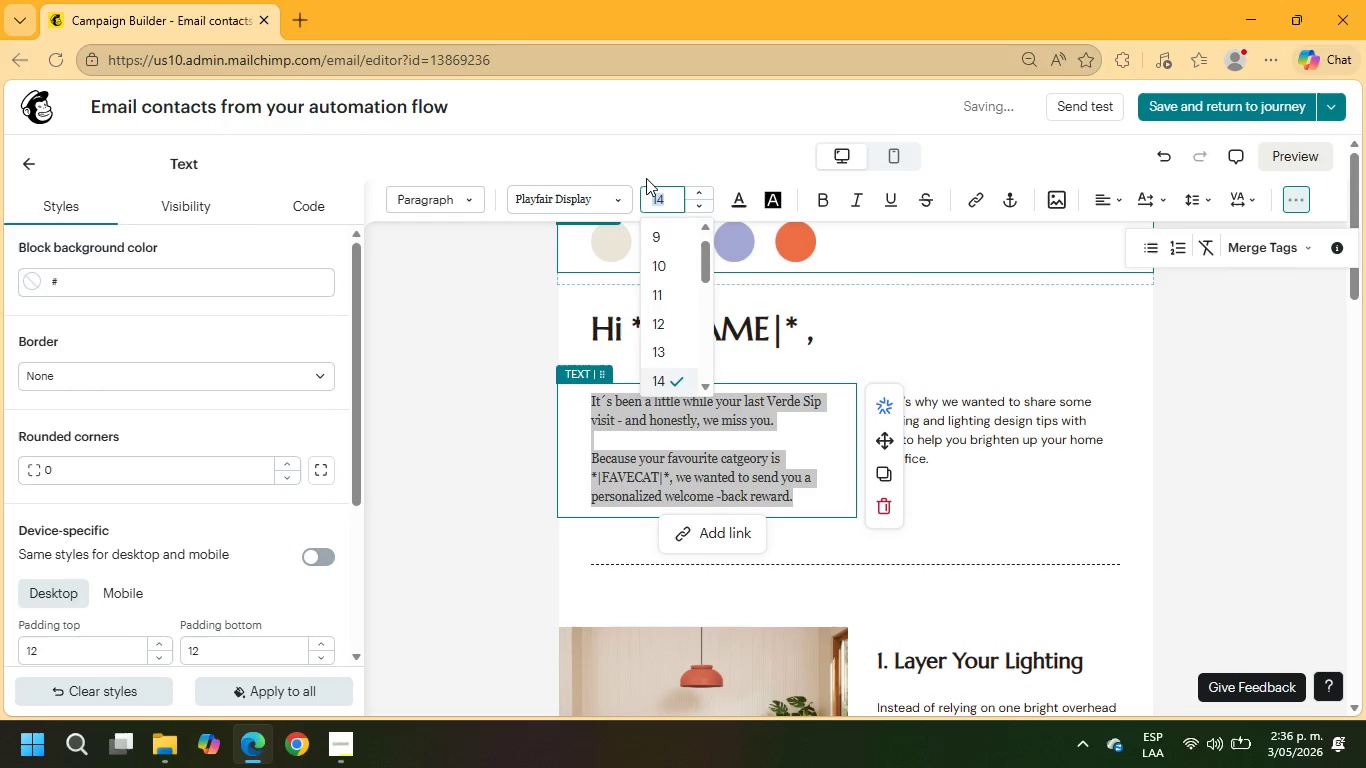 
key(Numpad1)
 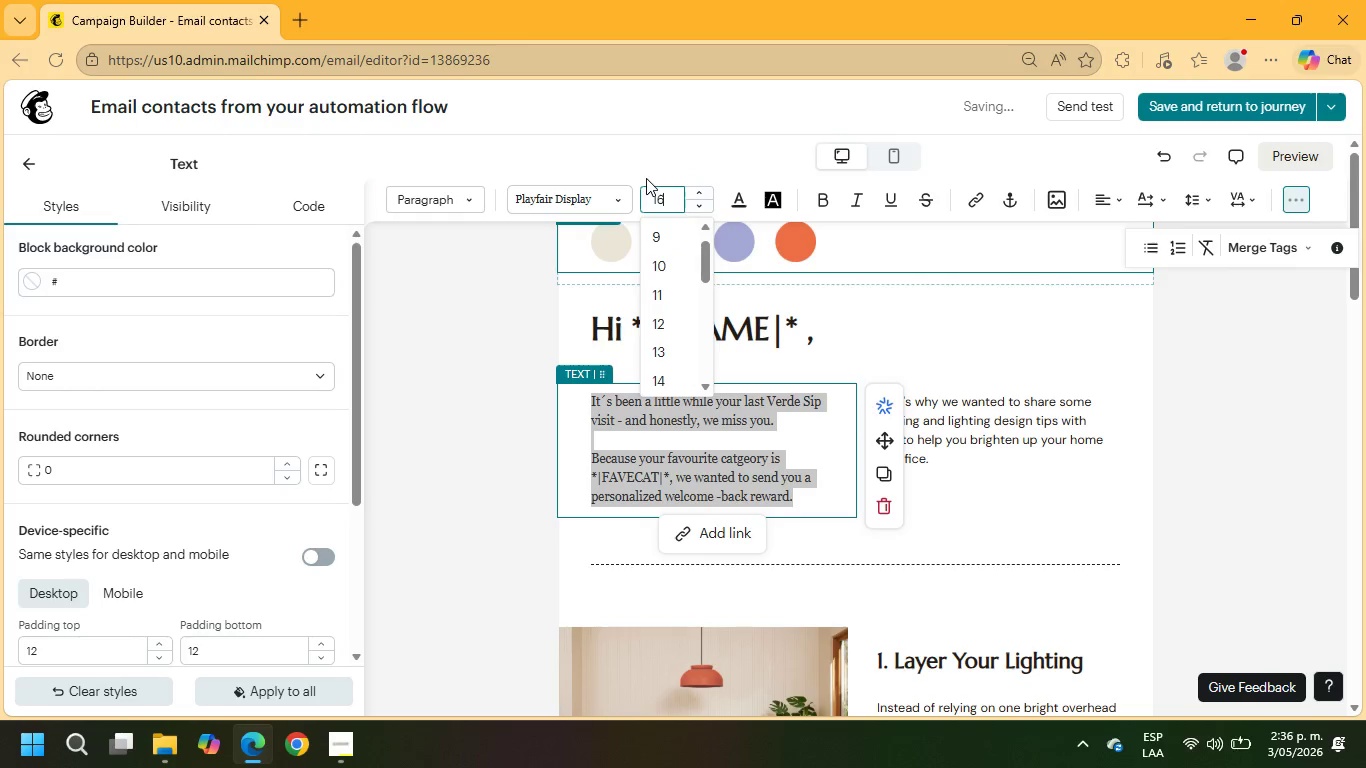 
key(Numpad6)
 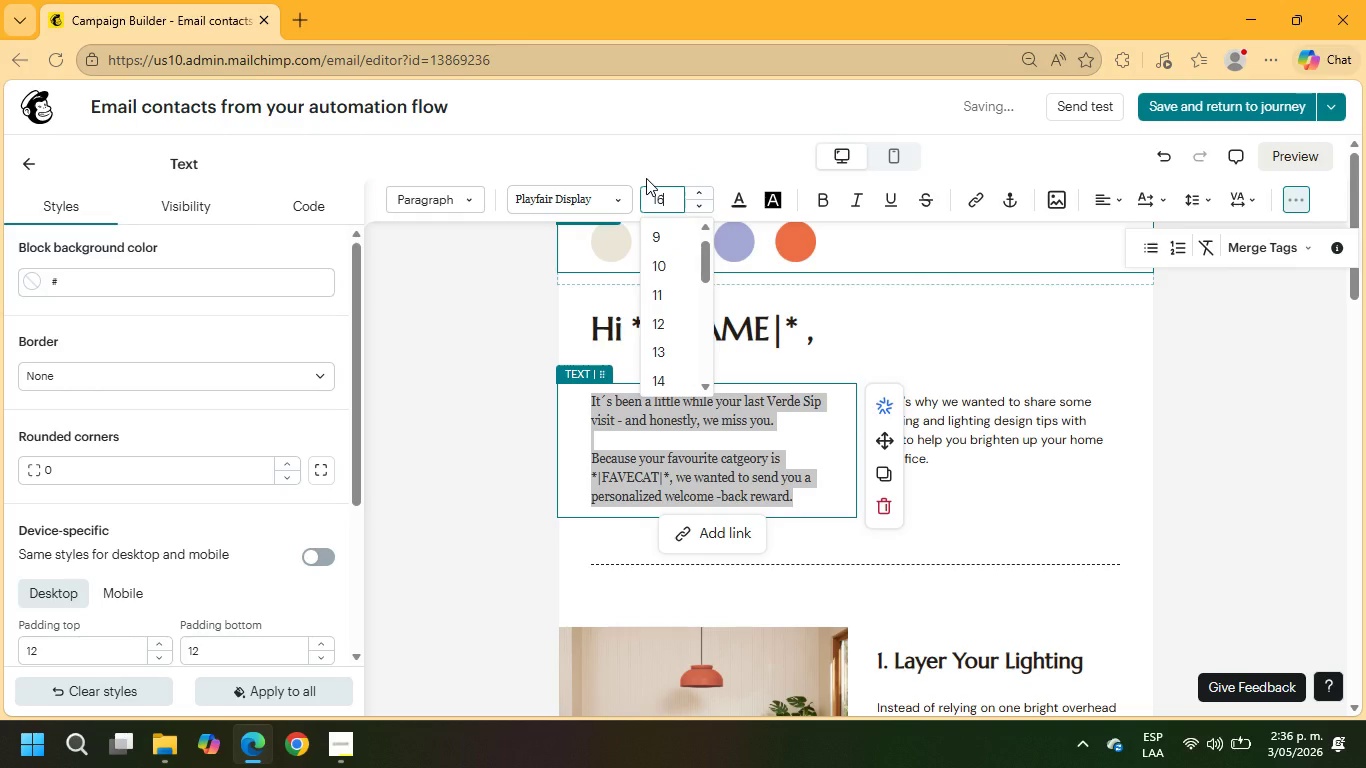 
key(NumpadEnter)
 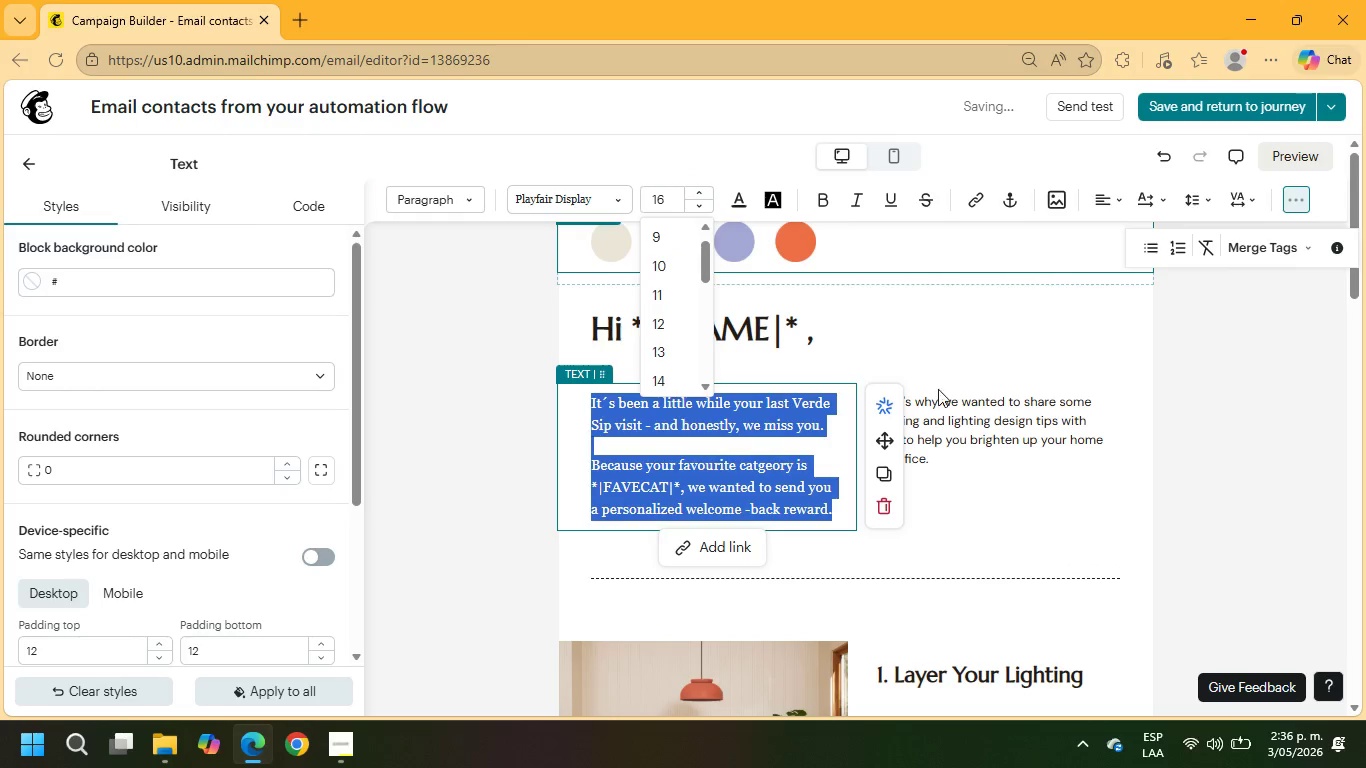 
left_click([947, 404])
 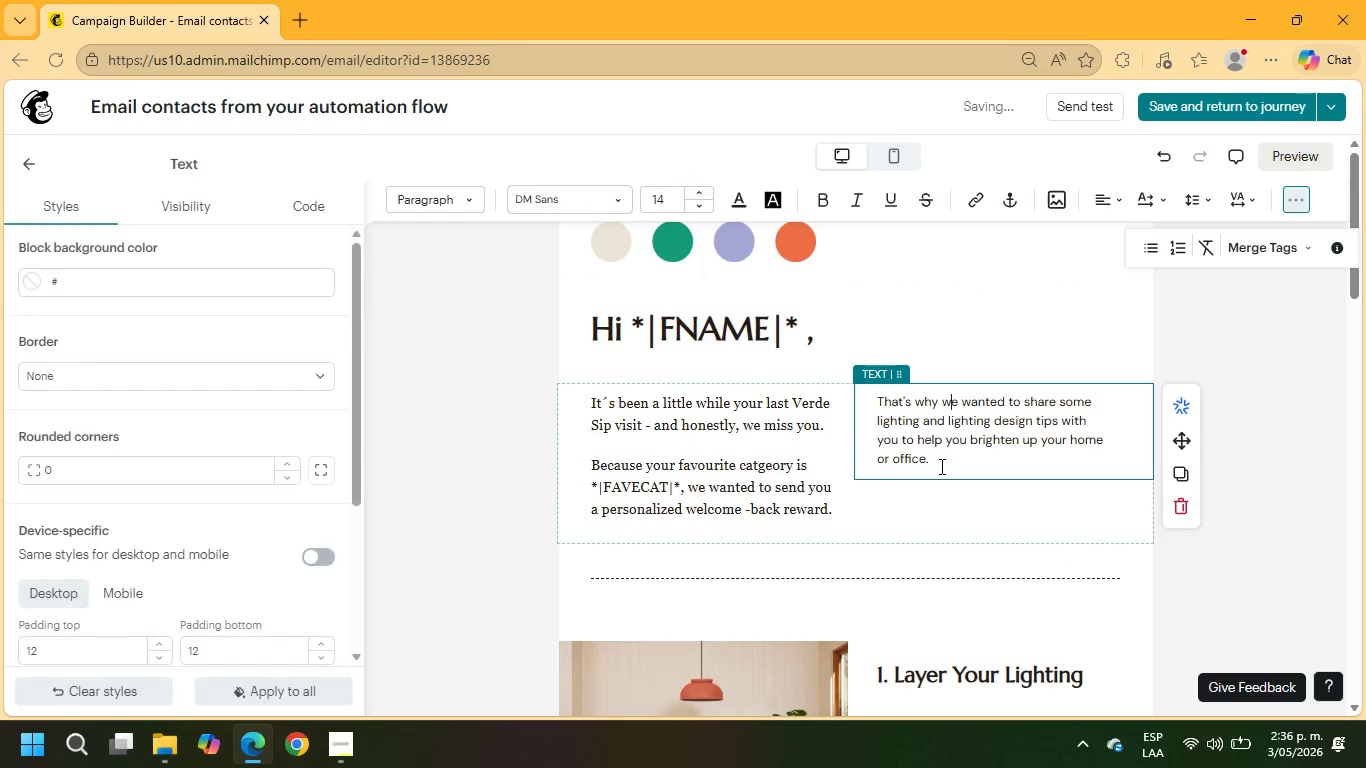 
left_click_drag(start_coordinate=[937, 464], to_coordinate=[861, 400])
 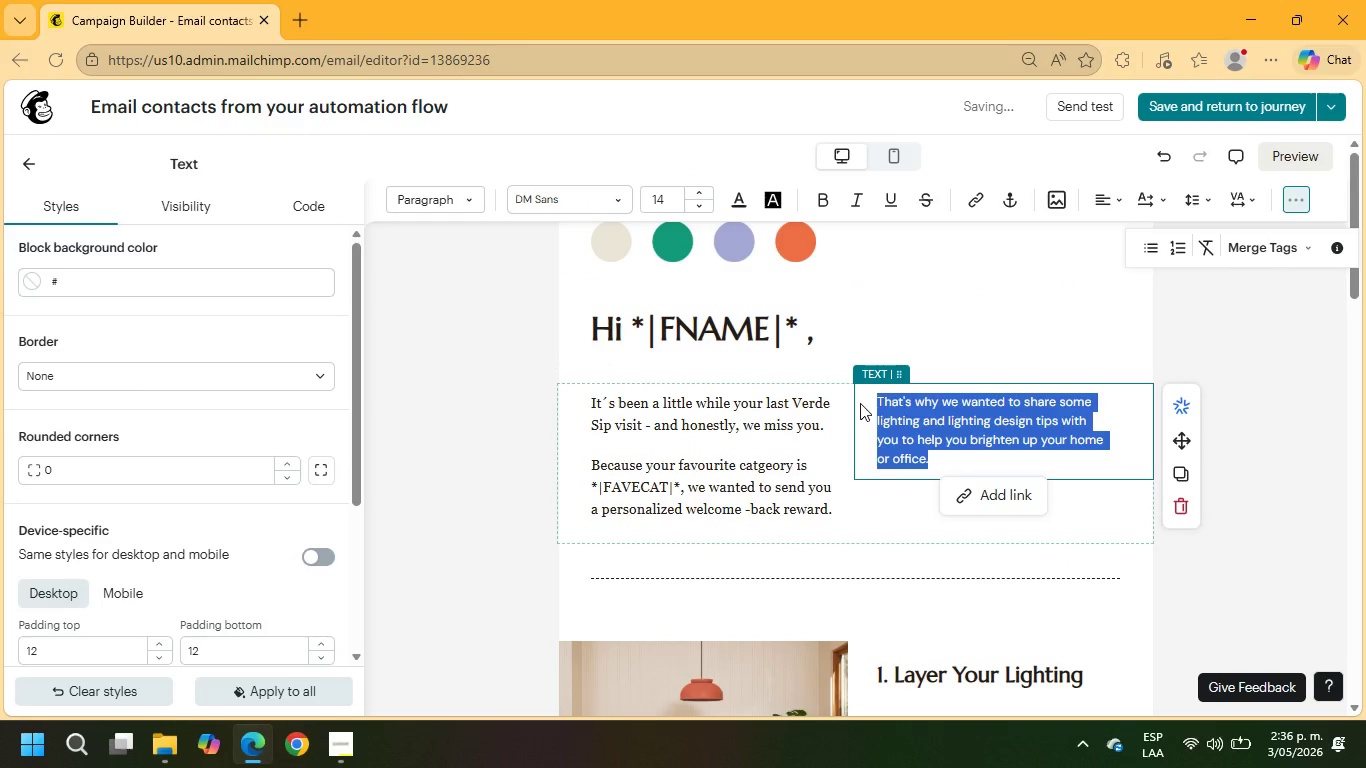 
type(Use Code>)
 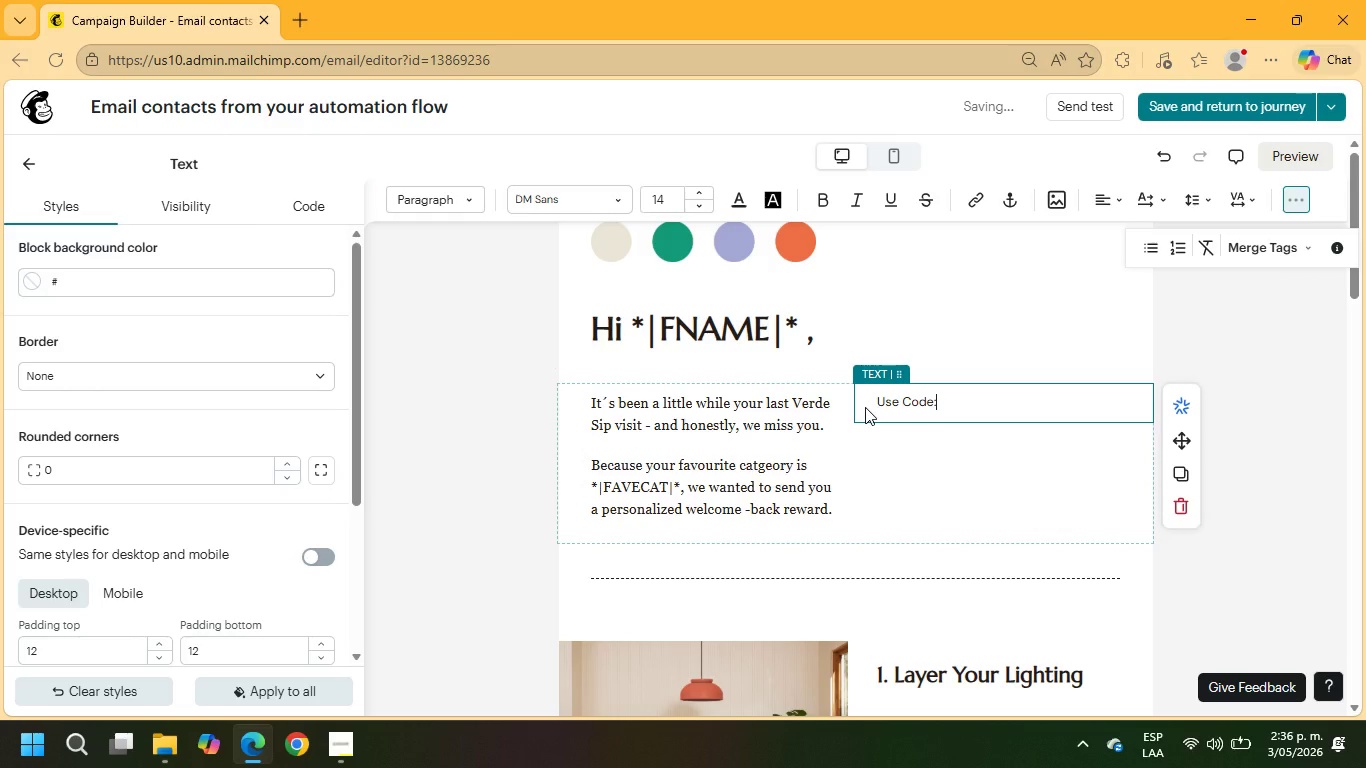 
 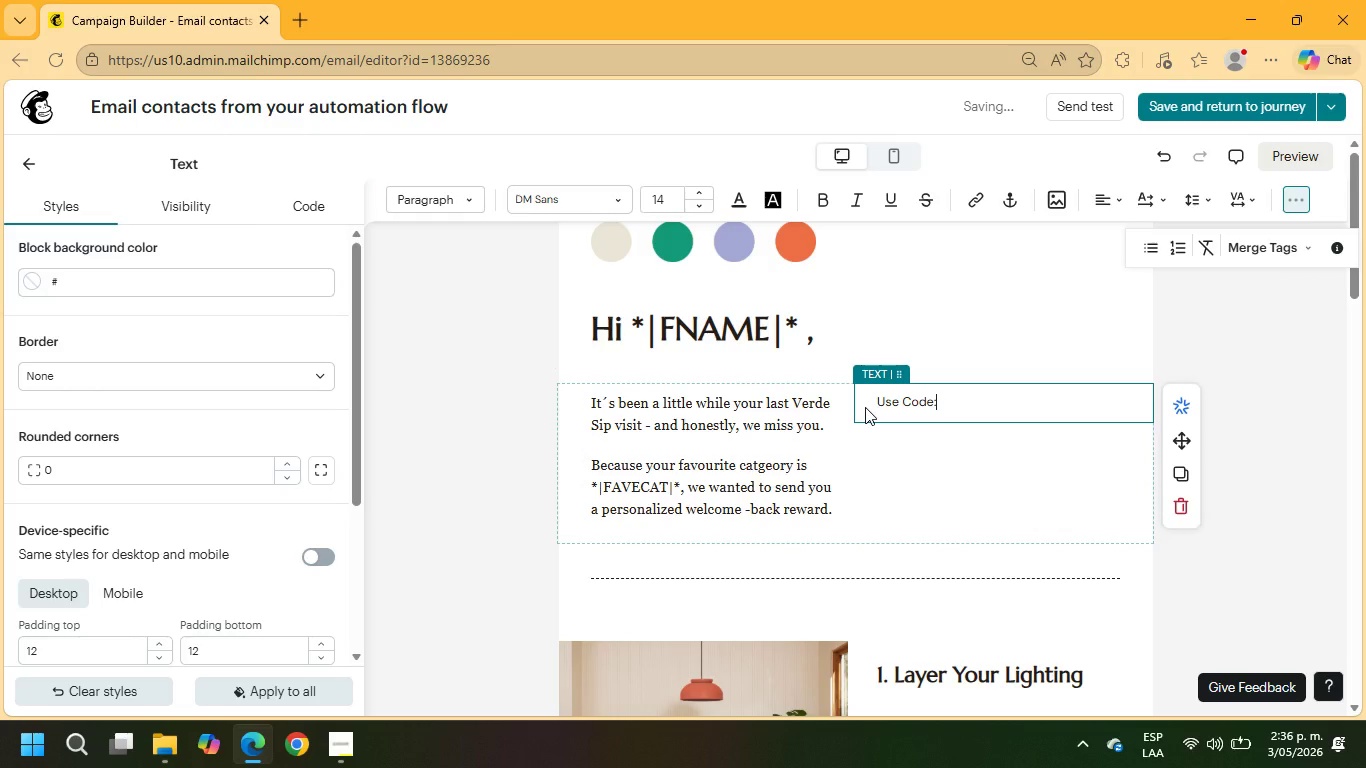 
key(Enter)
 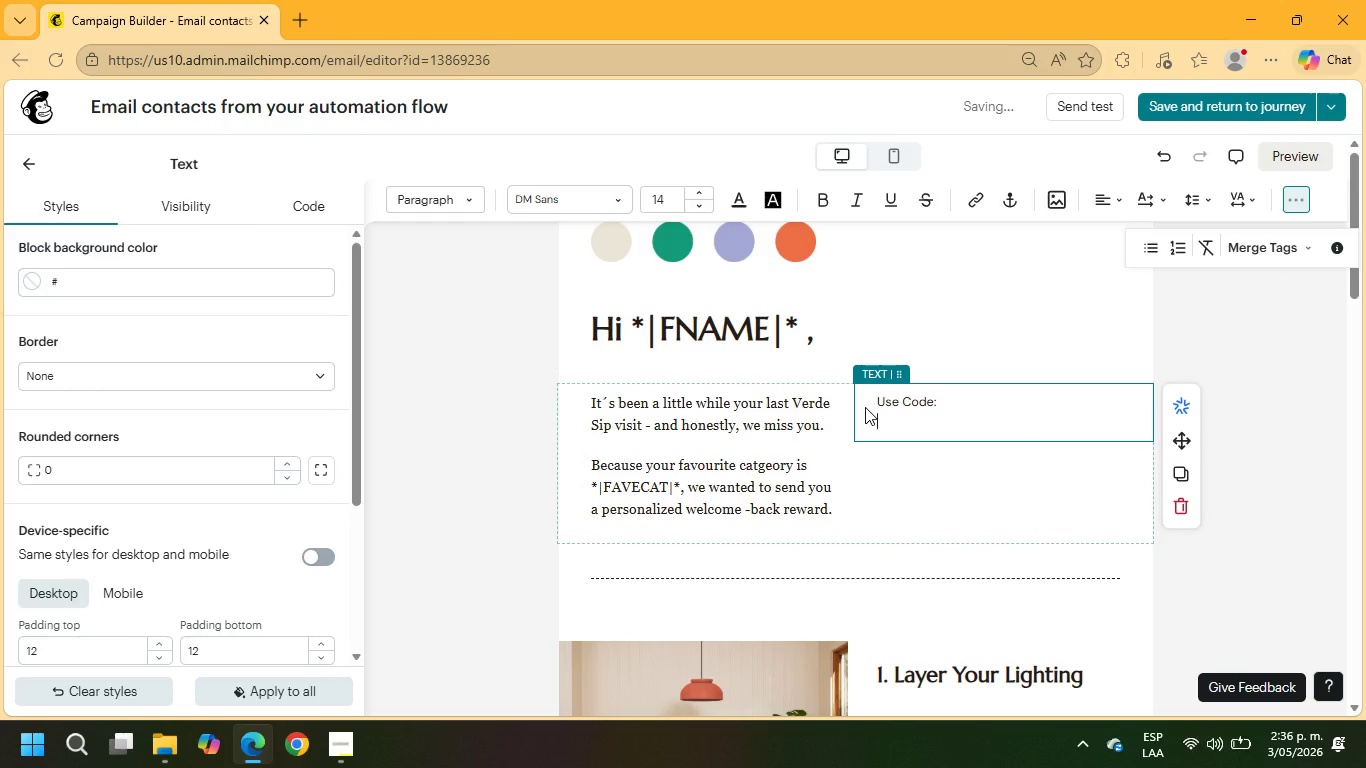 
key(Enter)
 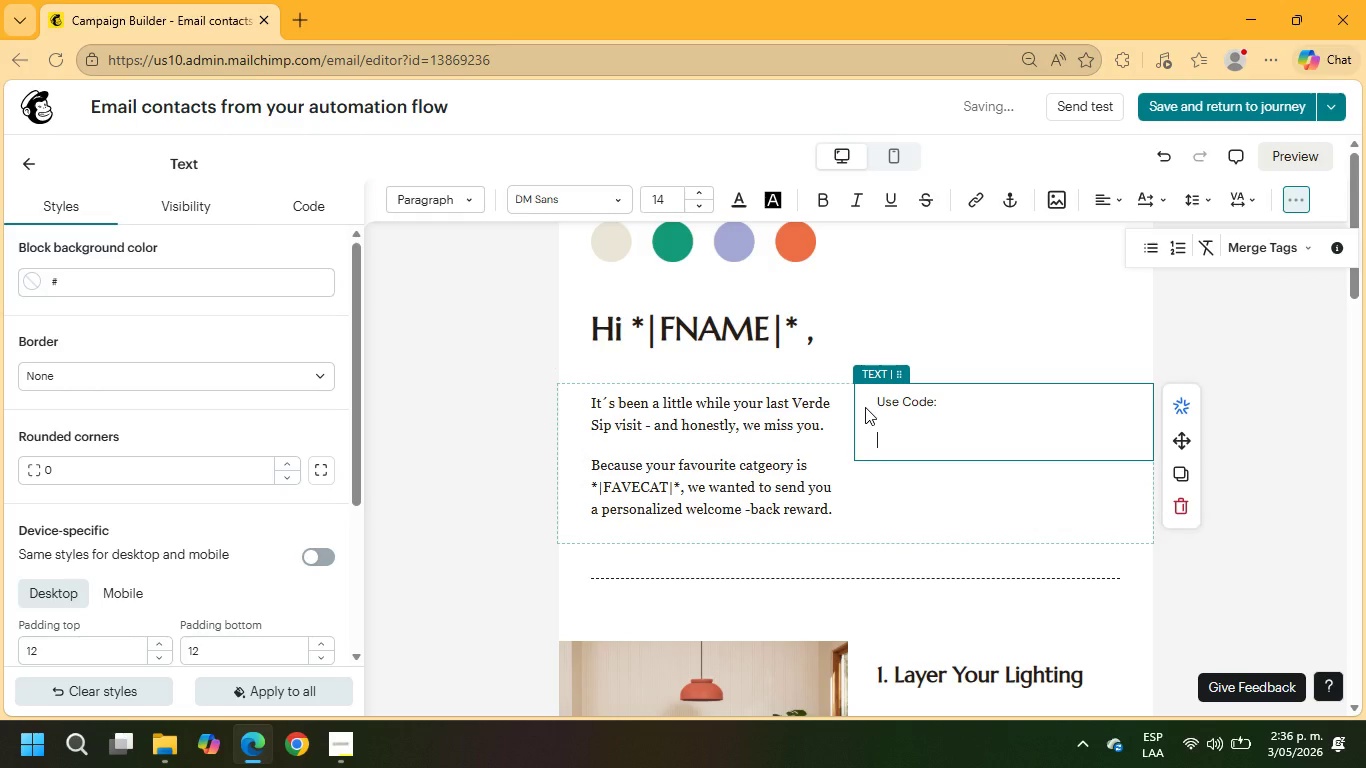 
type(We)
key(Backspace)
type(ELCOMEBACK15)
 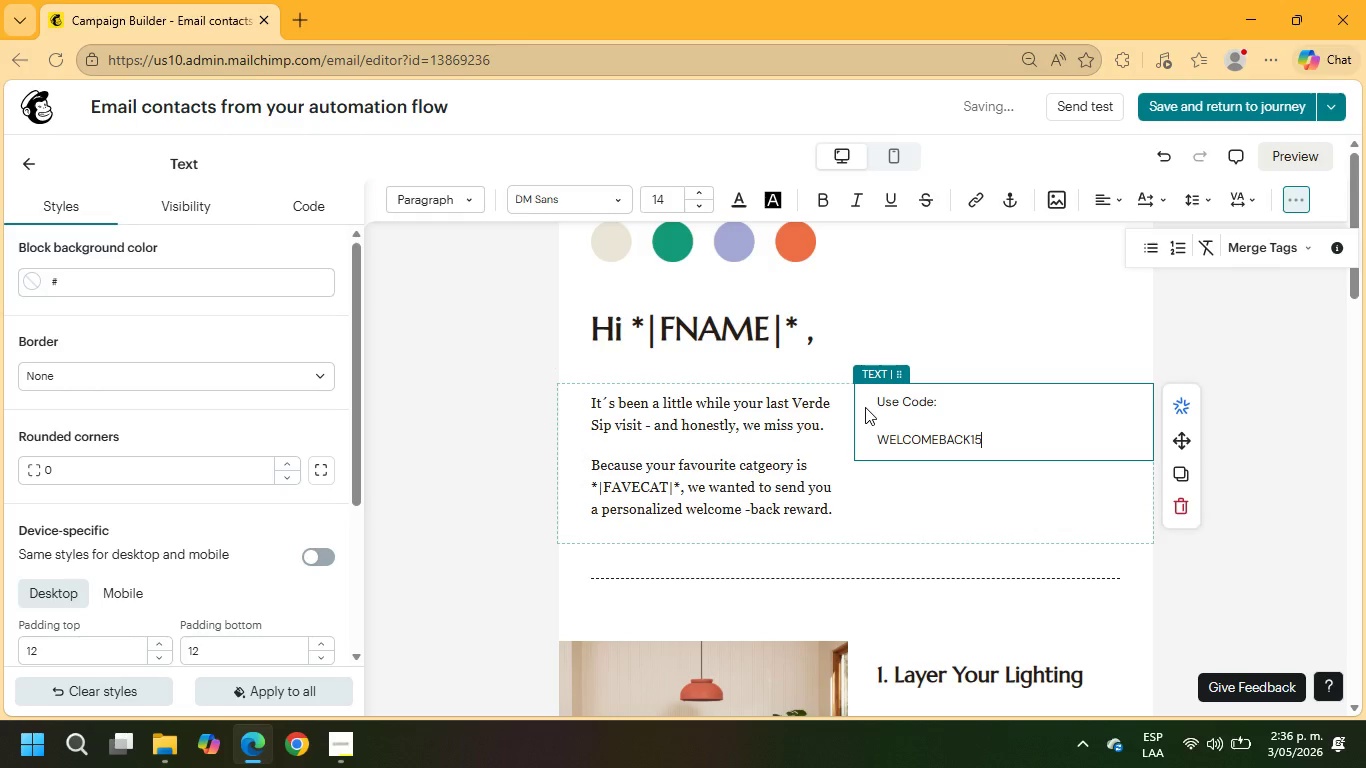 
key(Enter)
 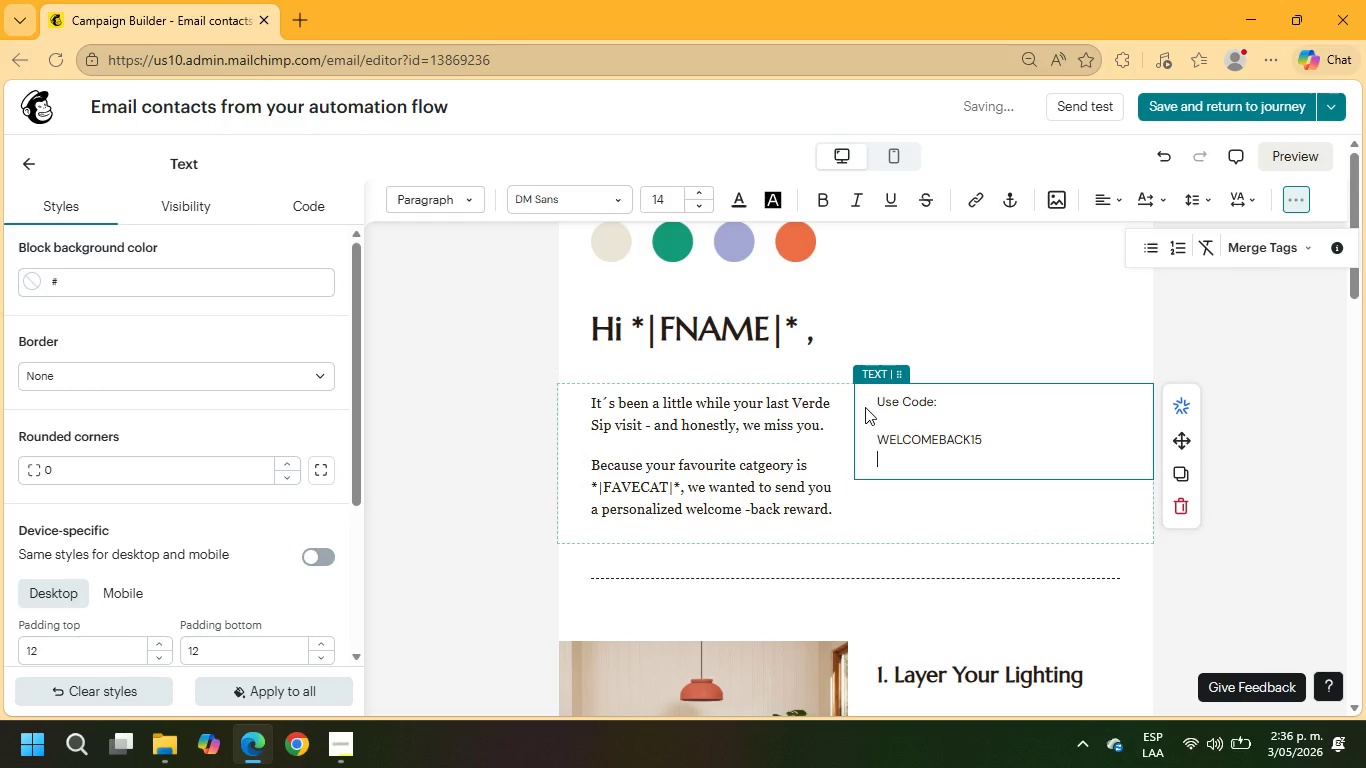 
key(Enter)
 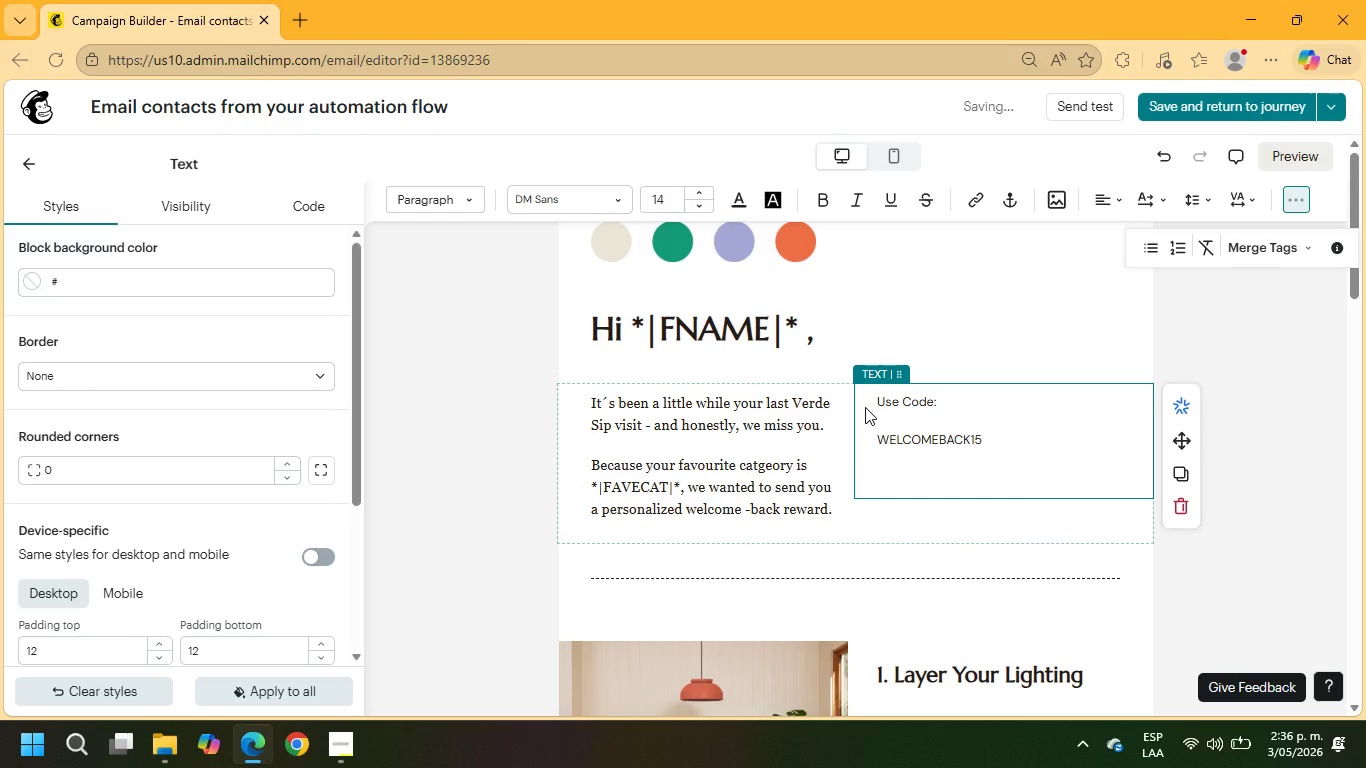 
type(to enjoy)
 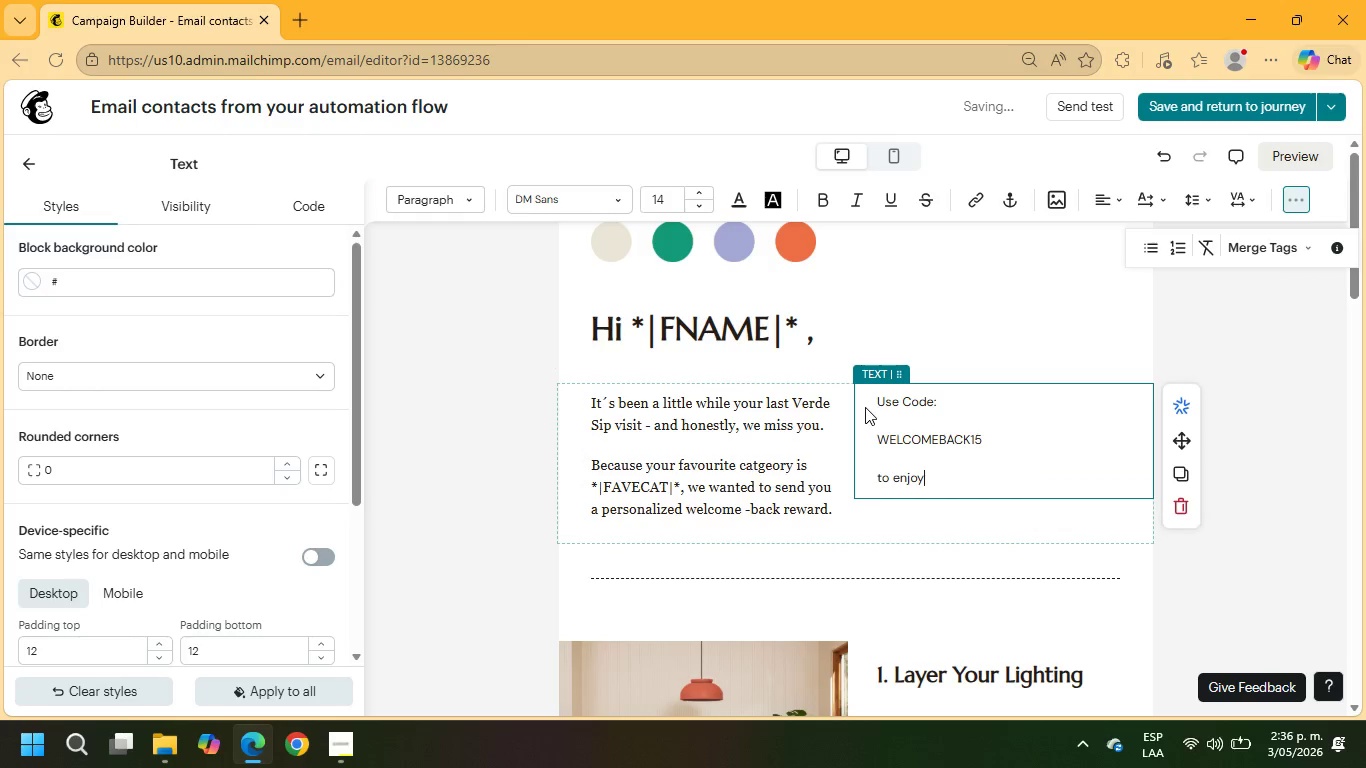 
key(ArrowLeft)
 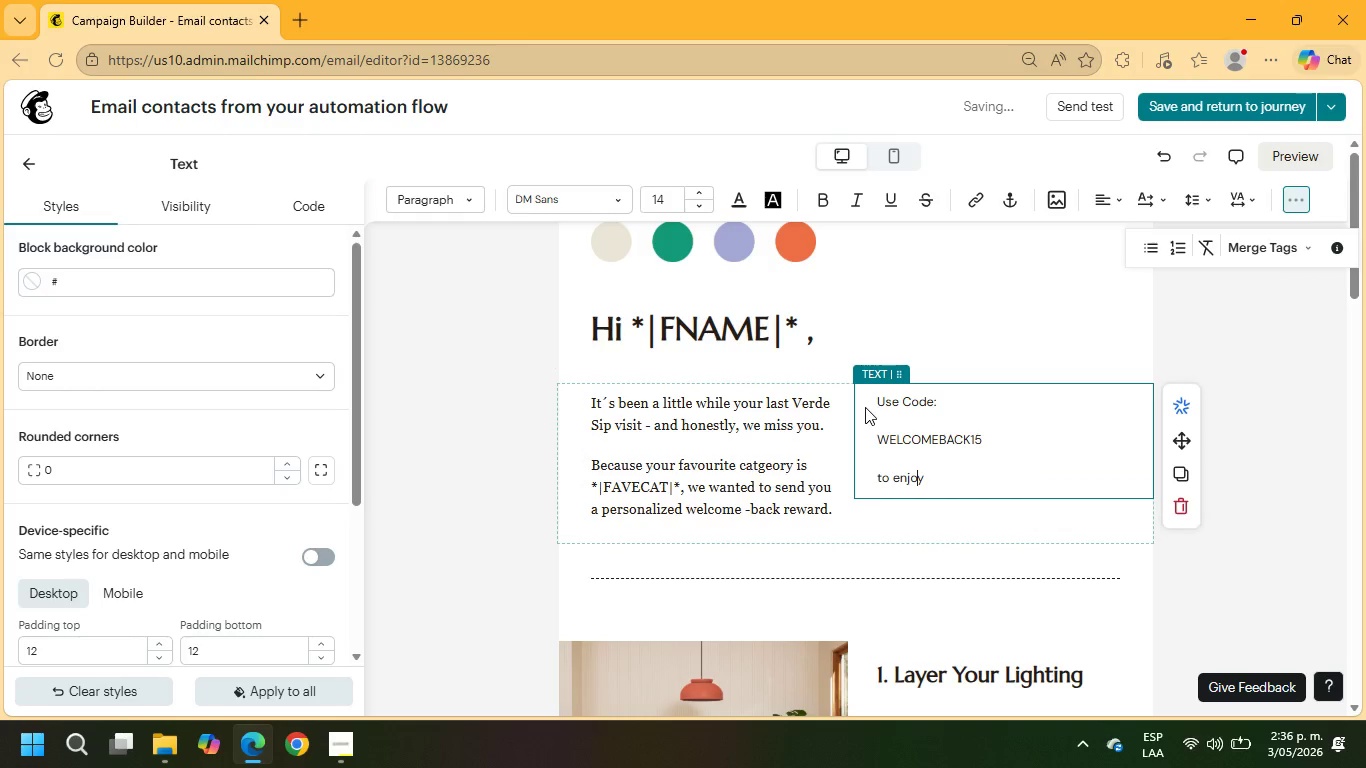 
key(ArrowLeft)
 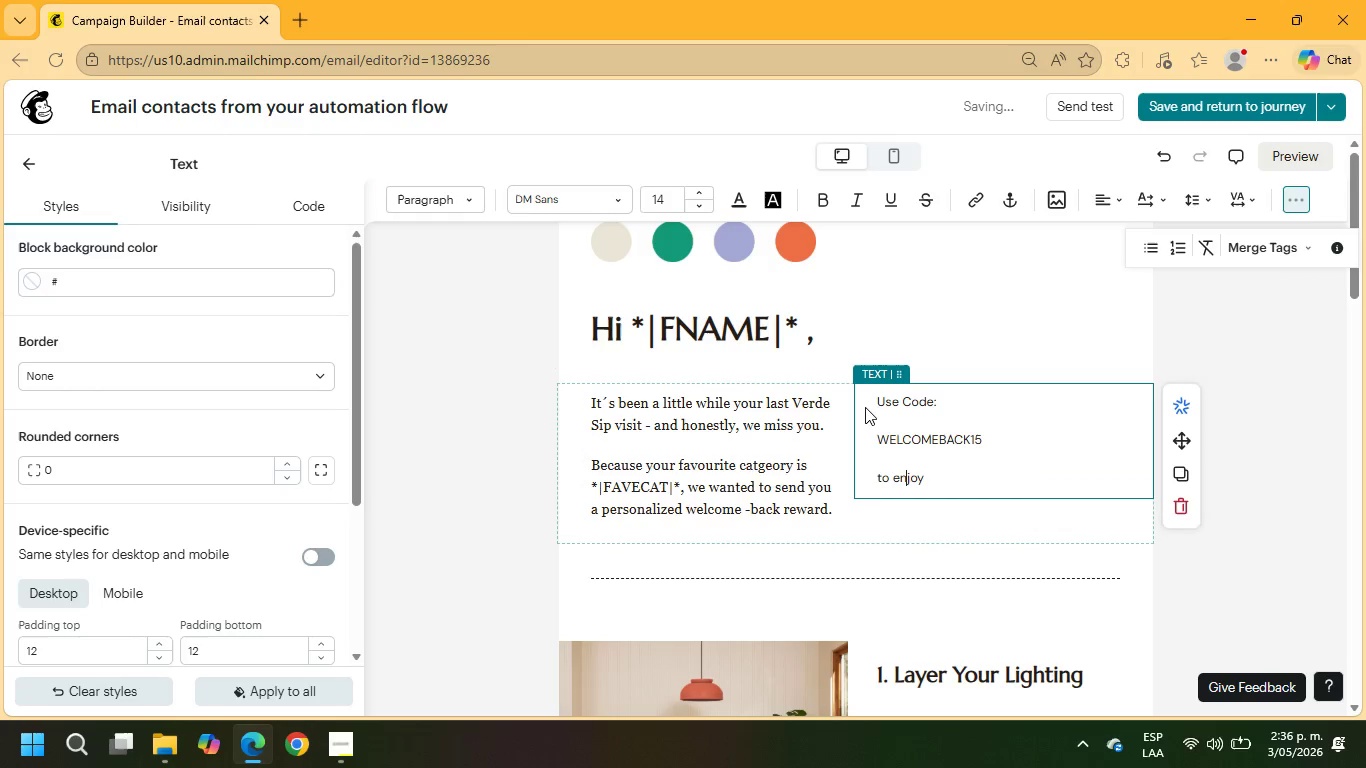 
key(ArrowLeft)
 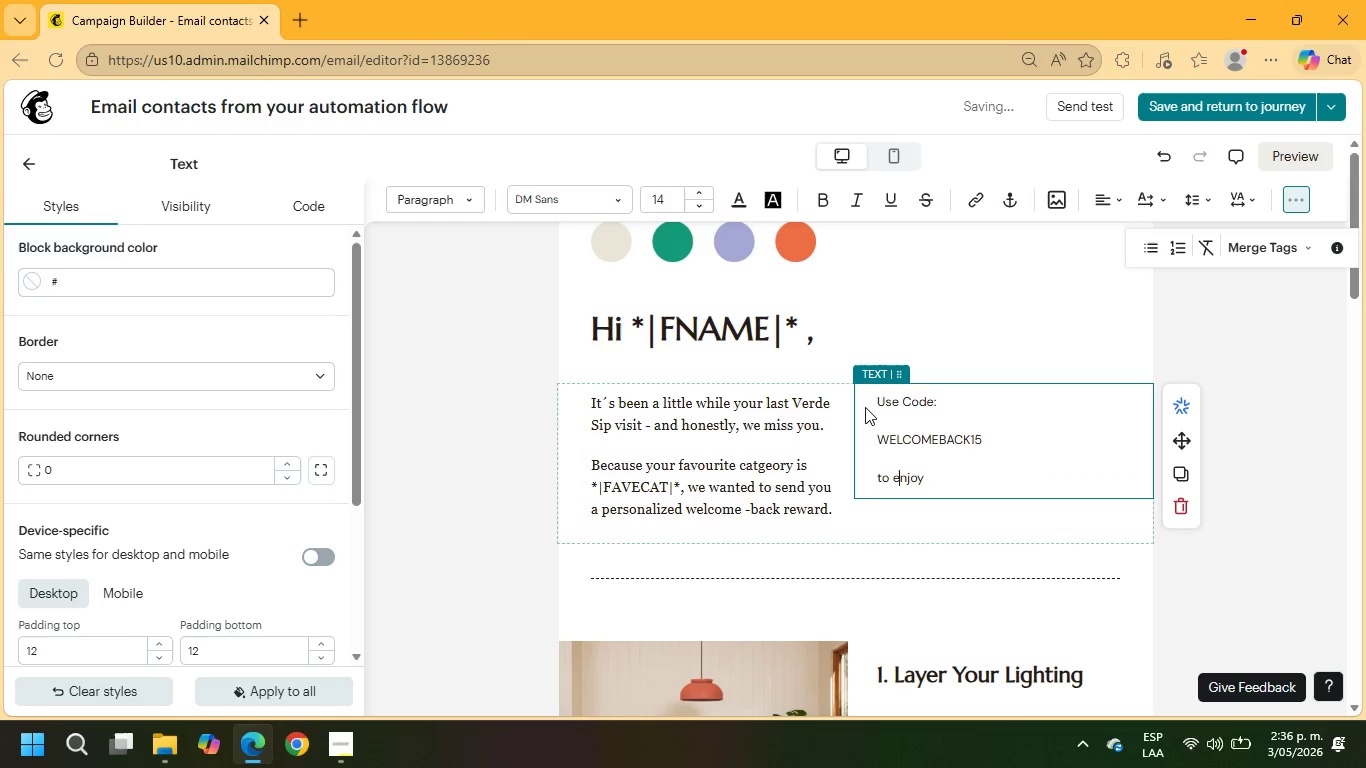 
key(ArrowLeft)
 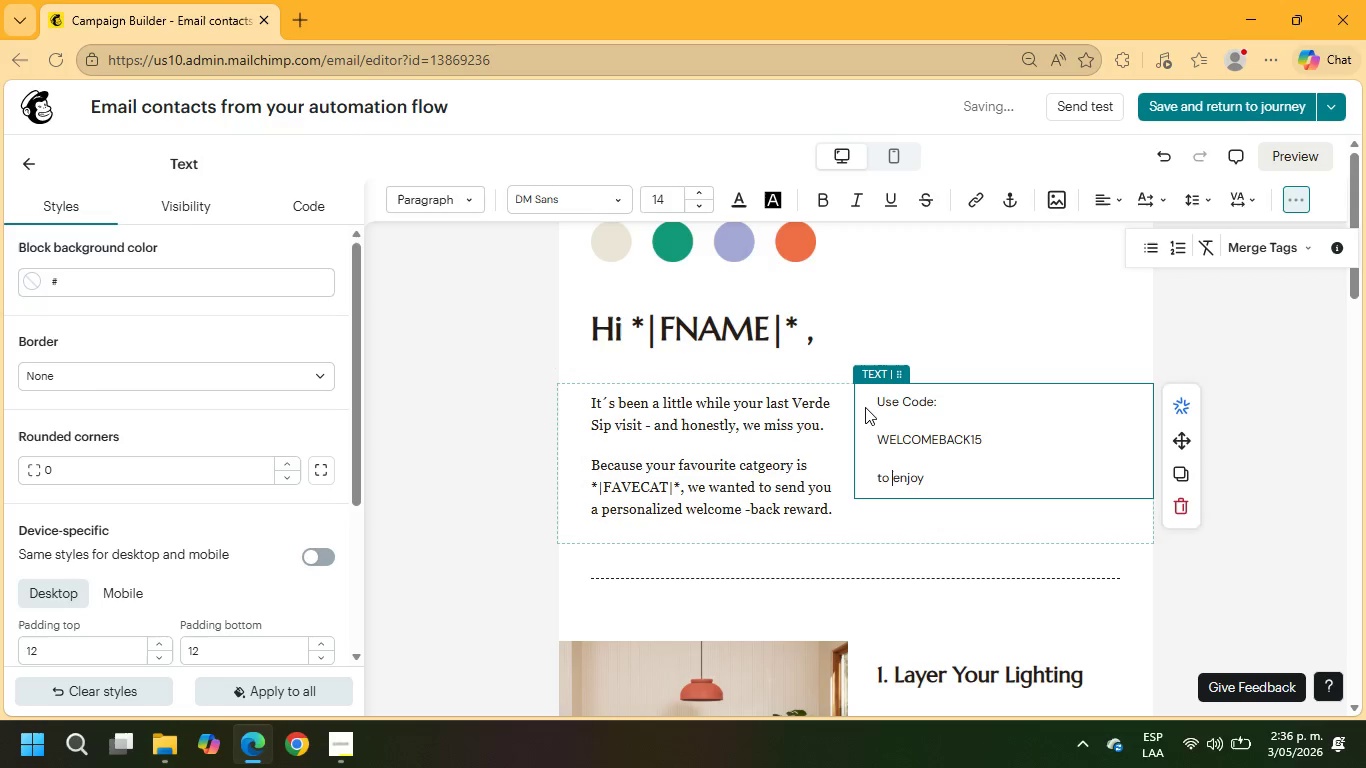 
key(ArrowLeft)
 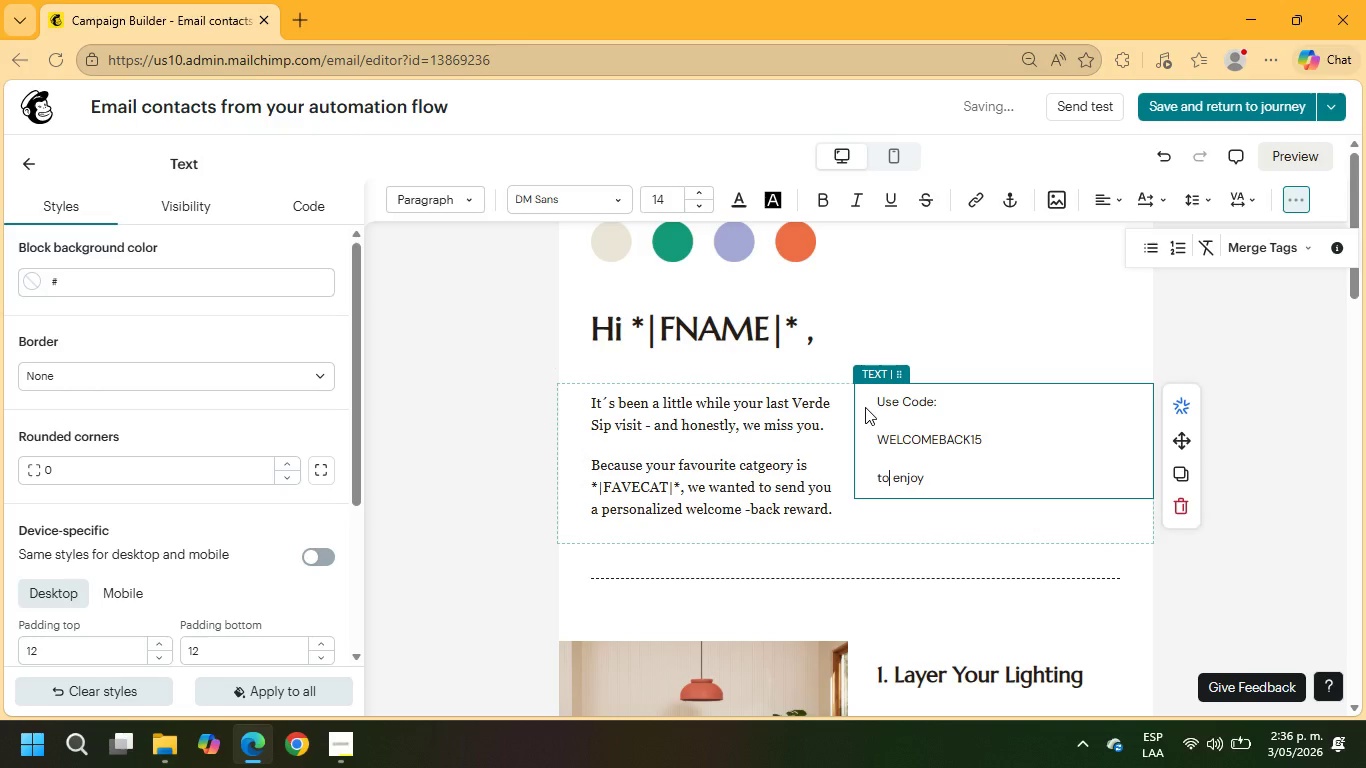 
key(ArrowLeft)
 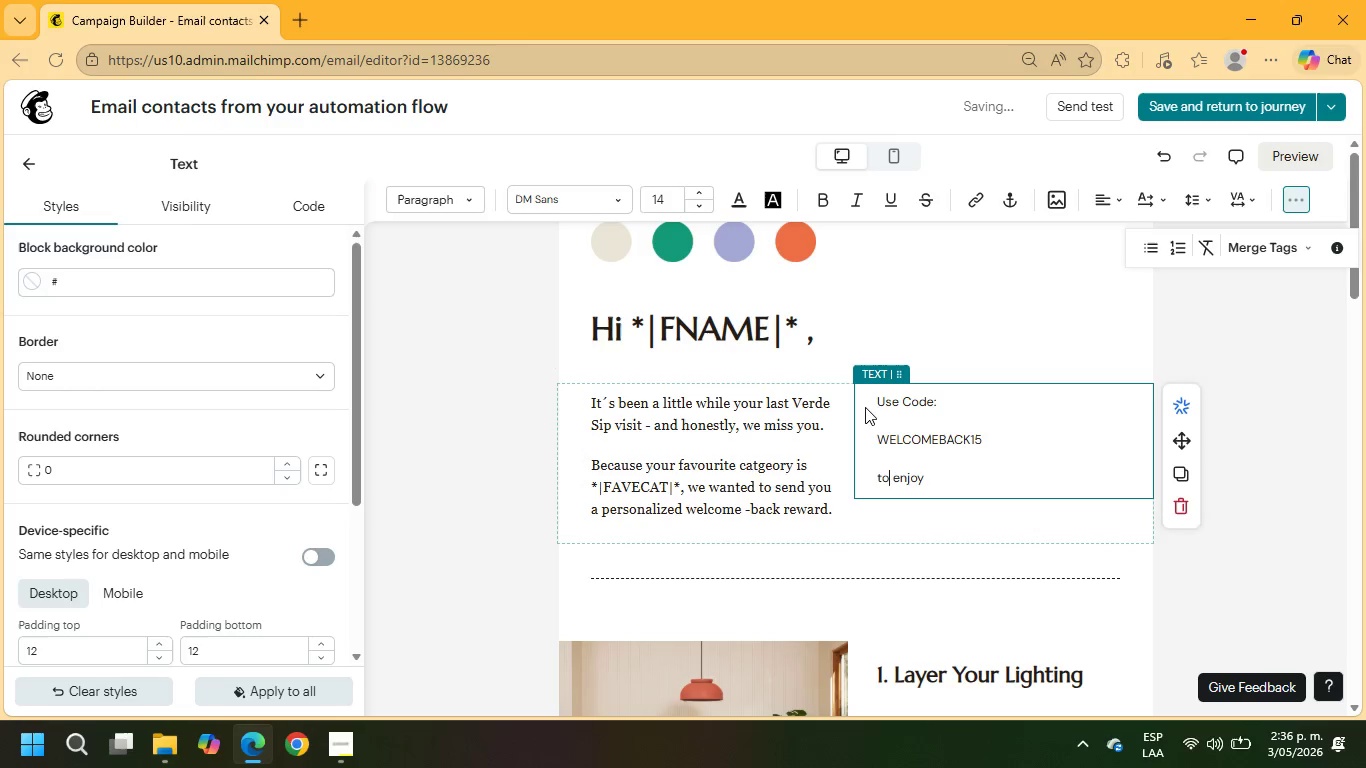 
key(ArrowLeft)
 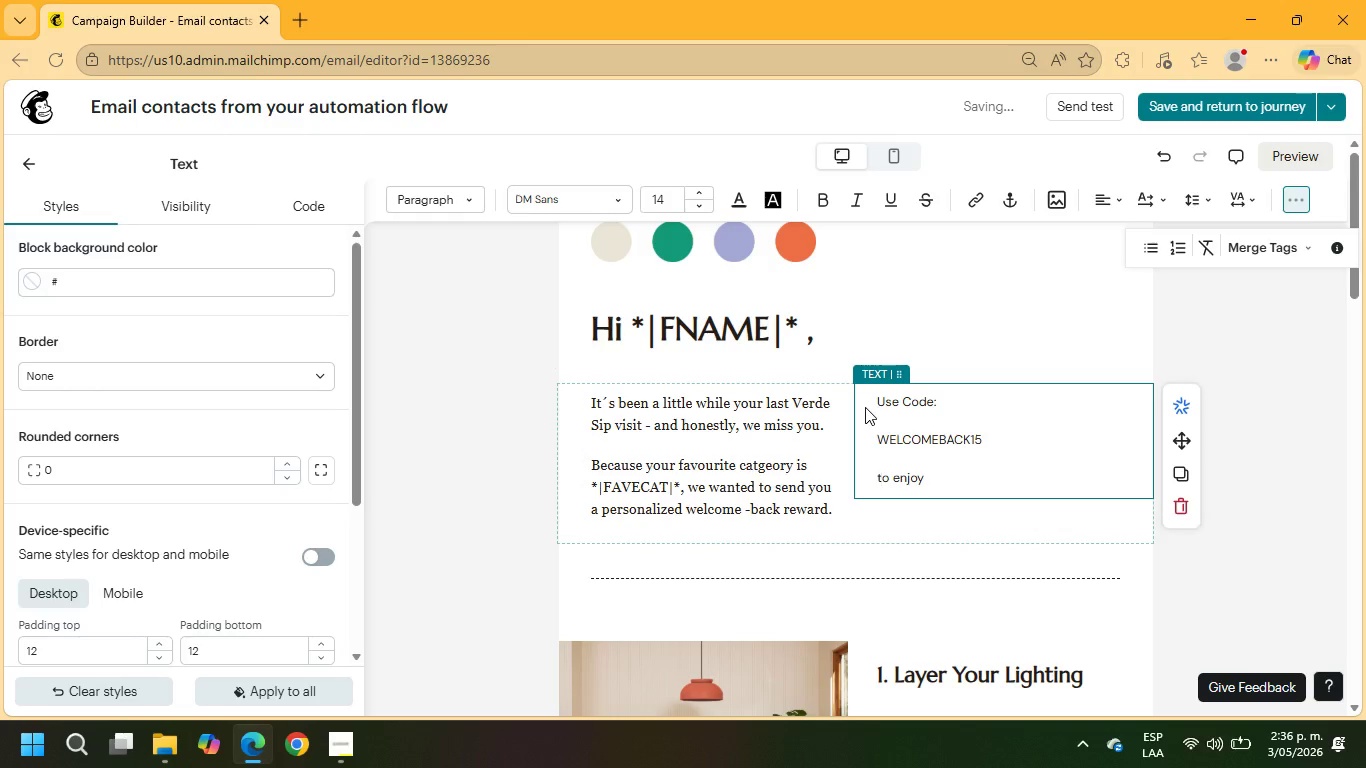 
key(Backspace)
 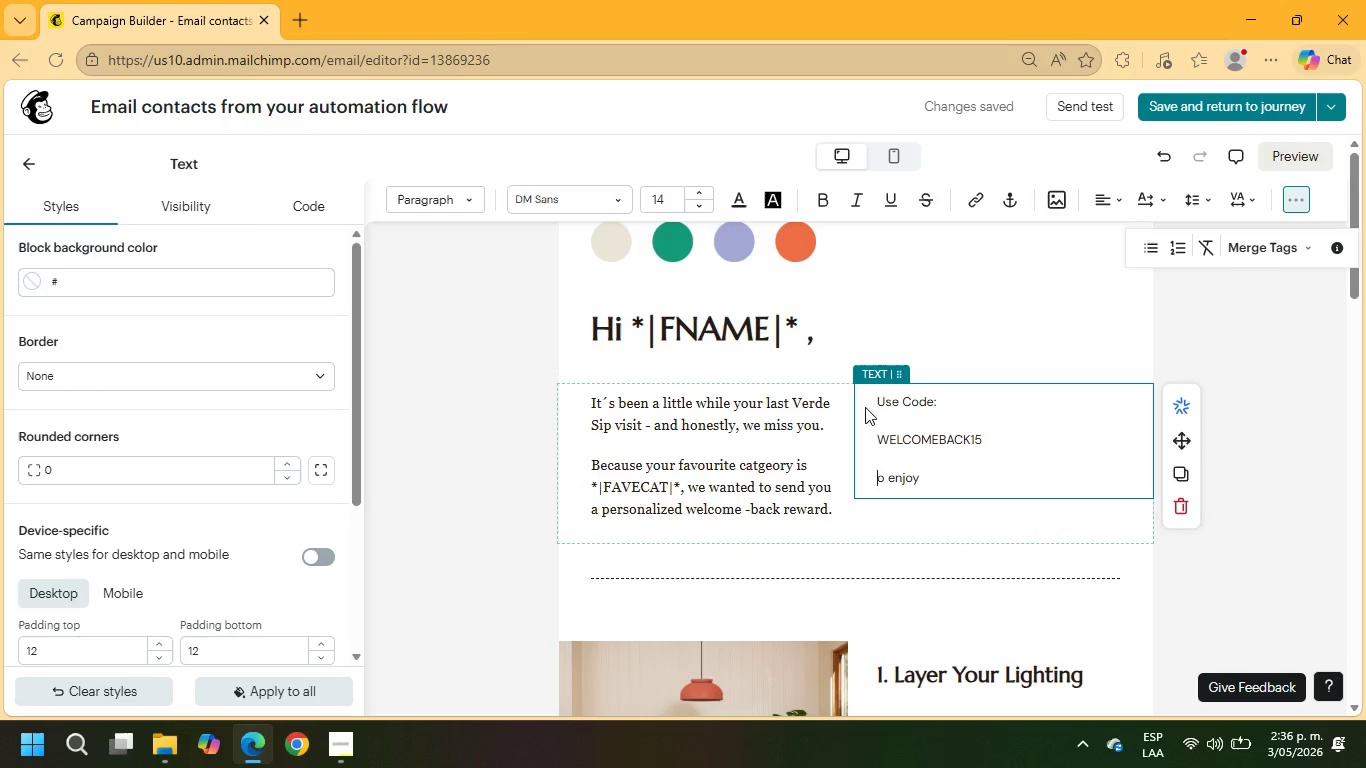 
key(Shift+T)
 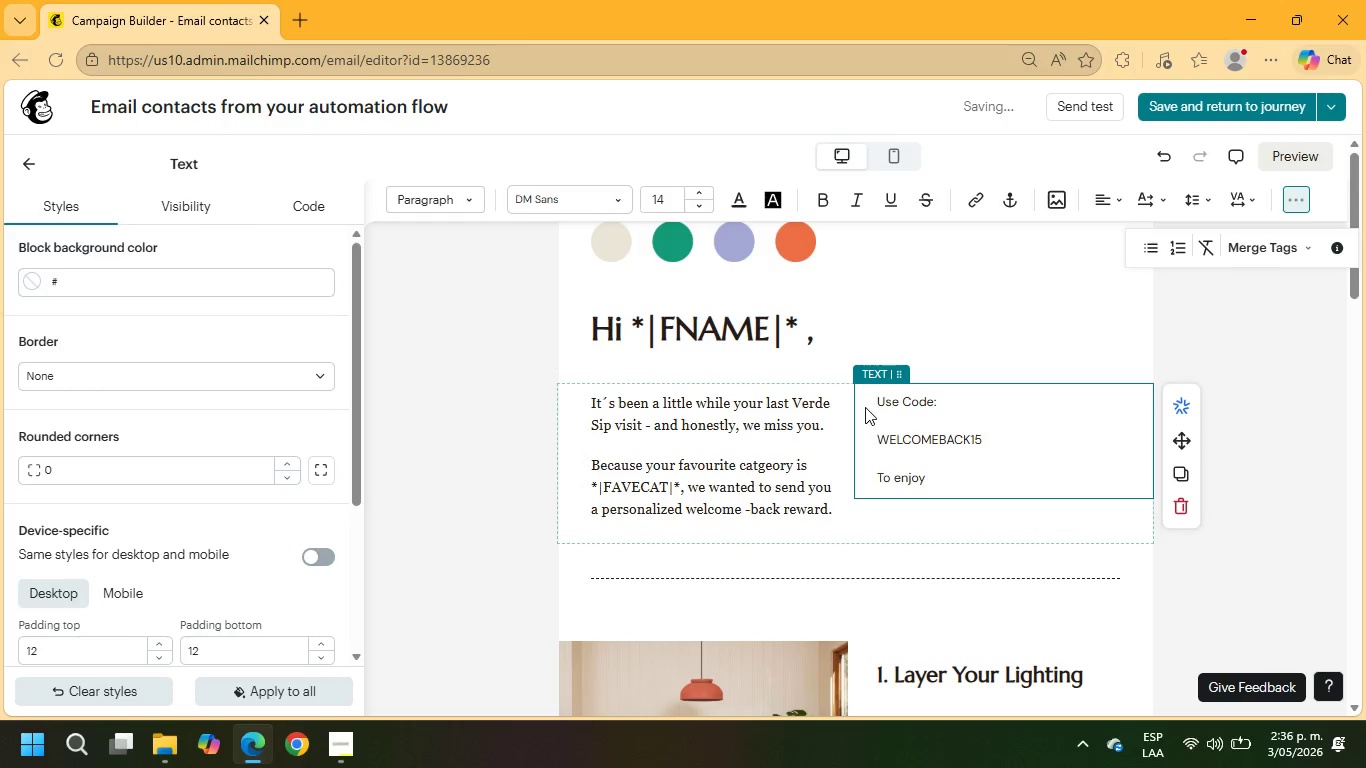 
key(ArrowRight)
 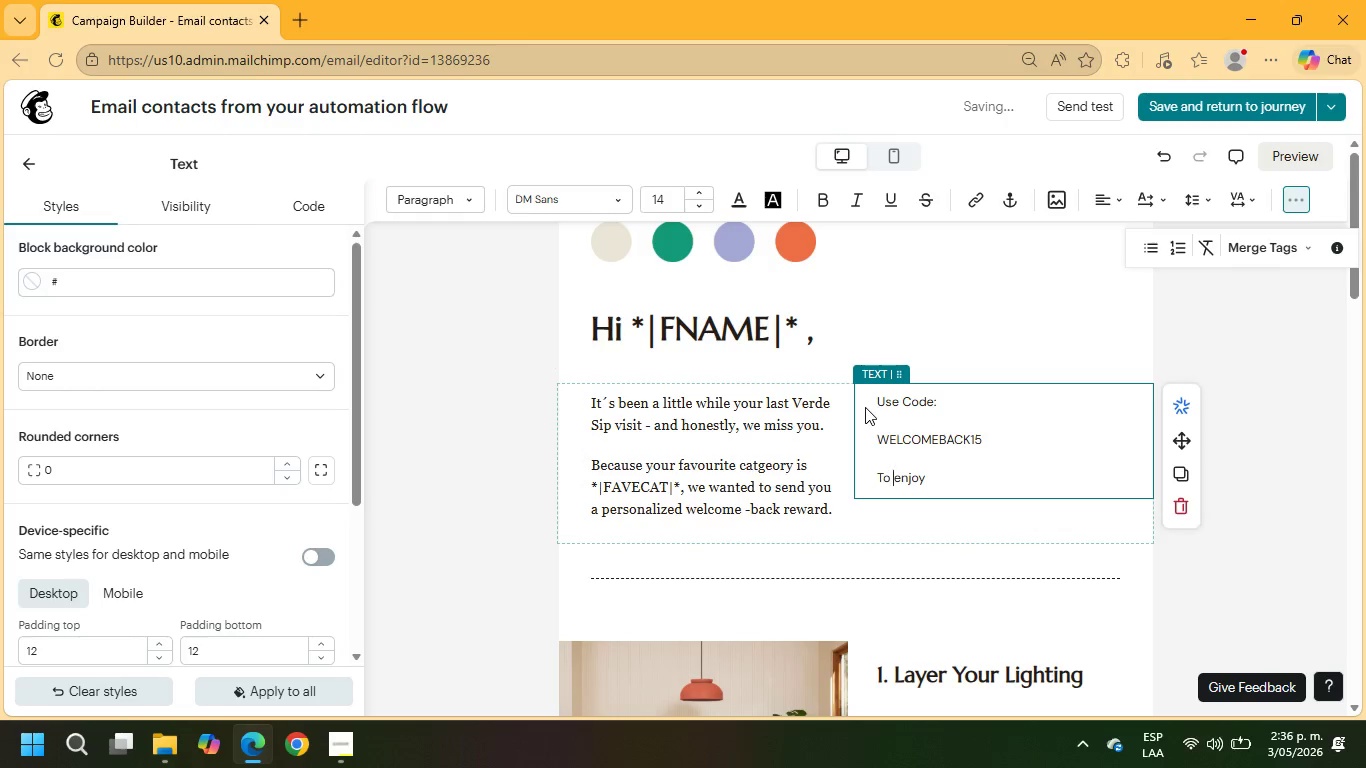 
key(ArrowRight)
 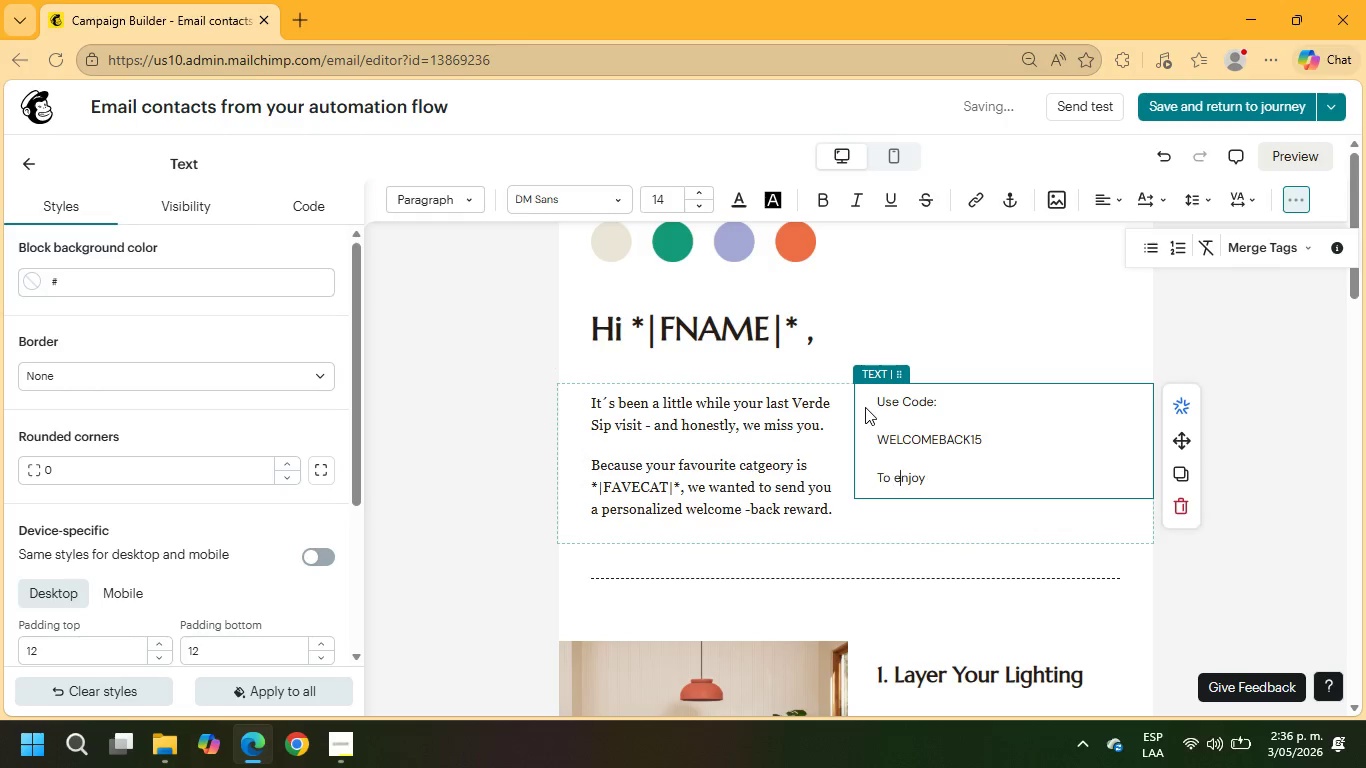 
key(ArrowRight)
 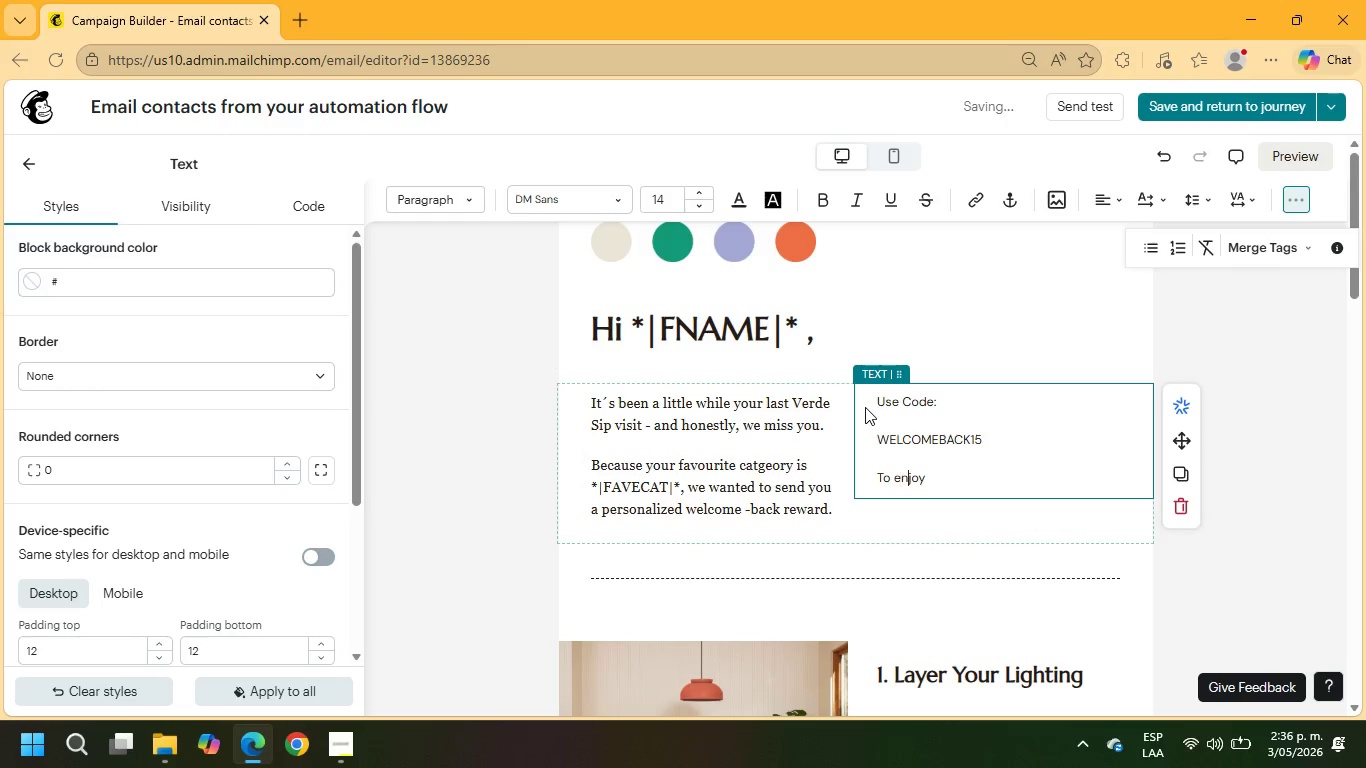 
key(ArrowRight)
 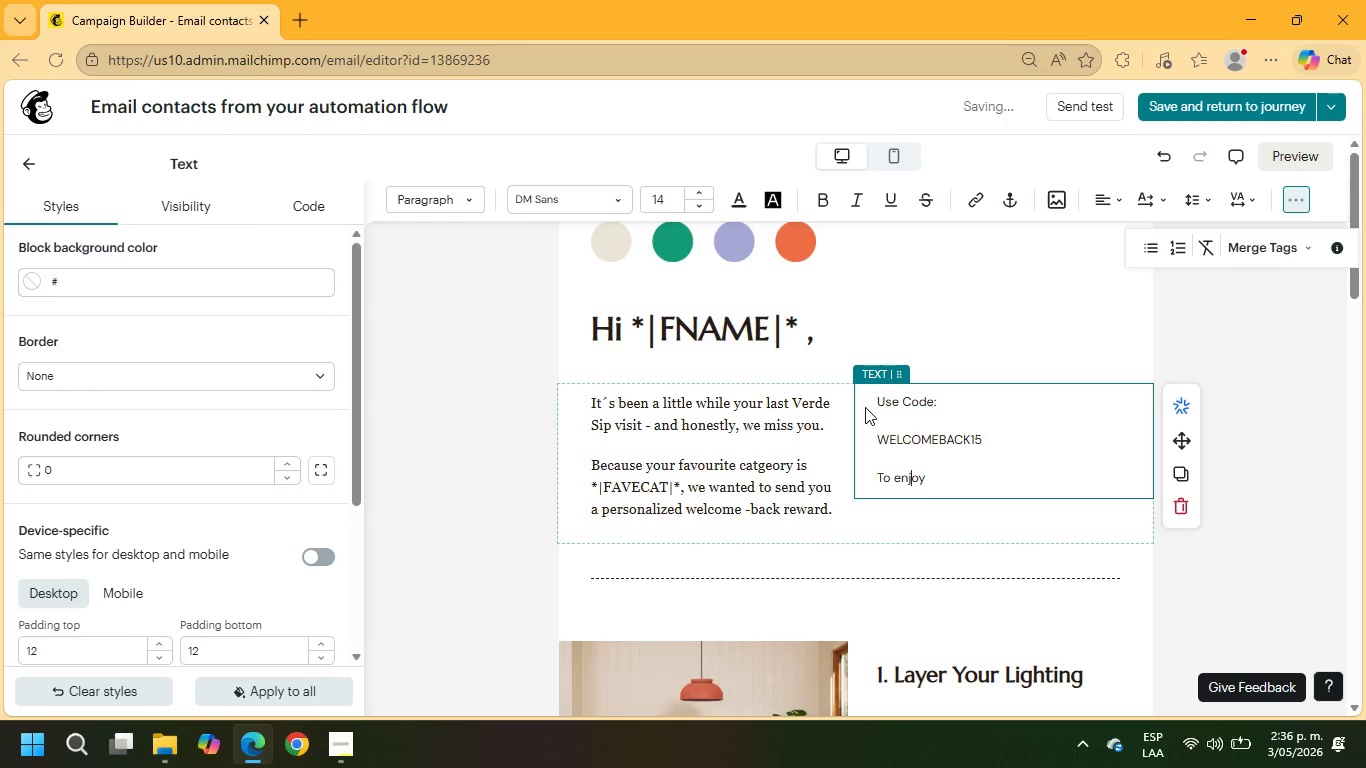 
key(ArrowRight)
 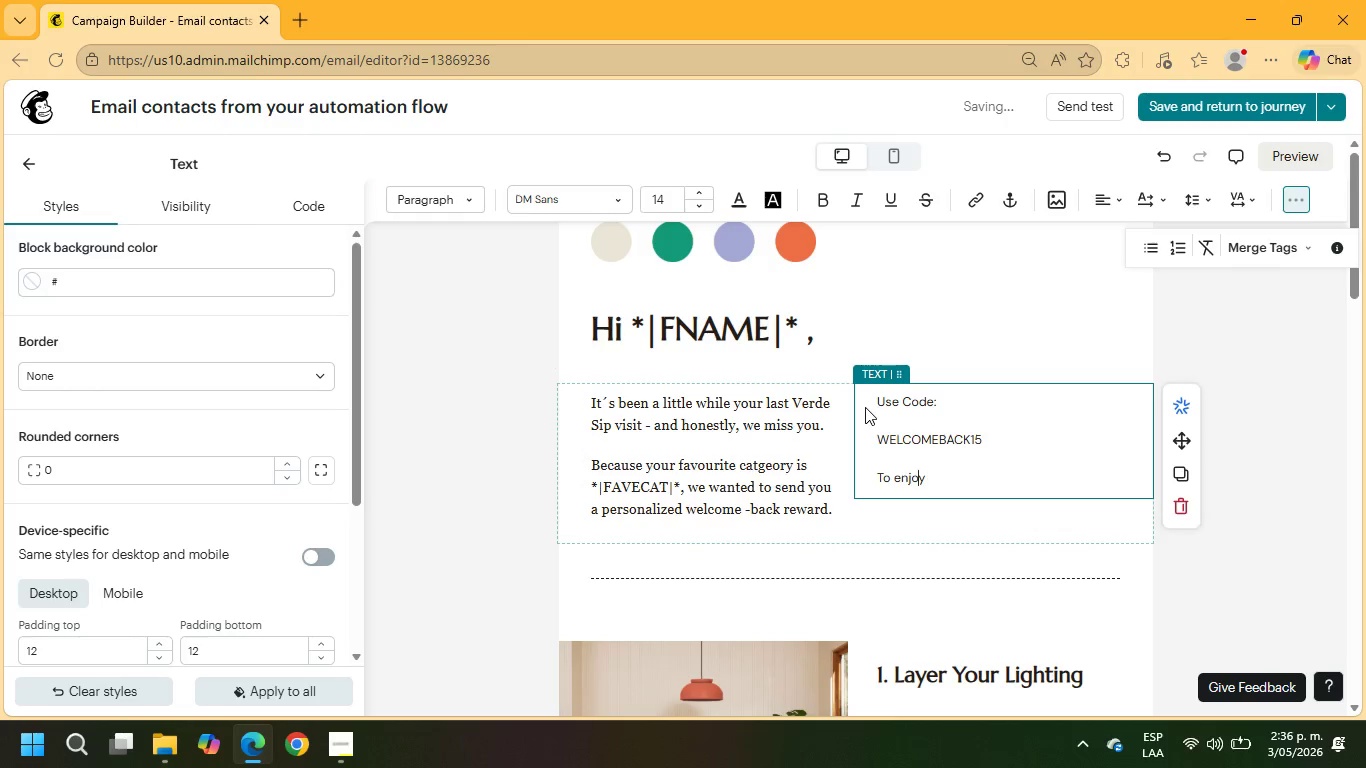 
key(ArrowRight)
 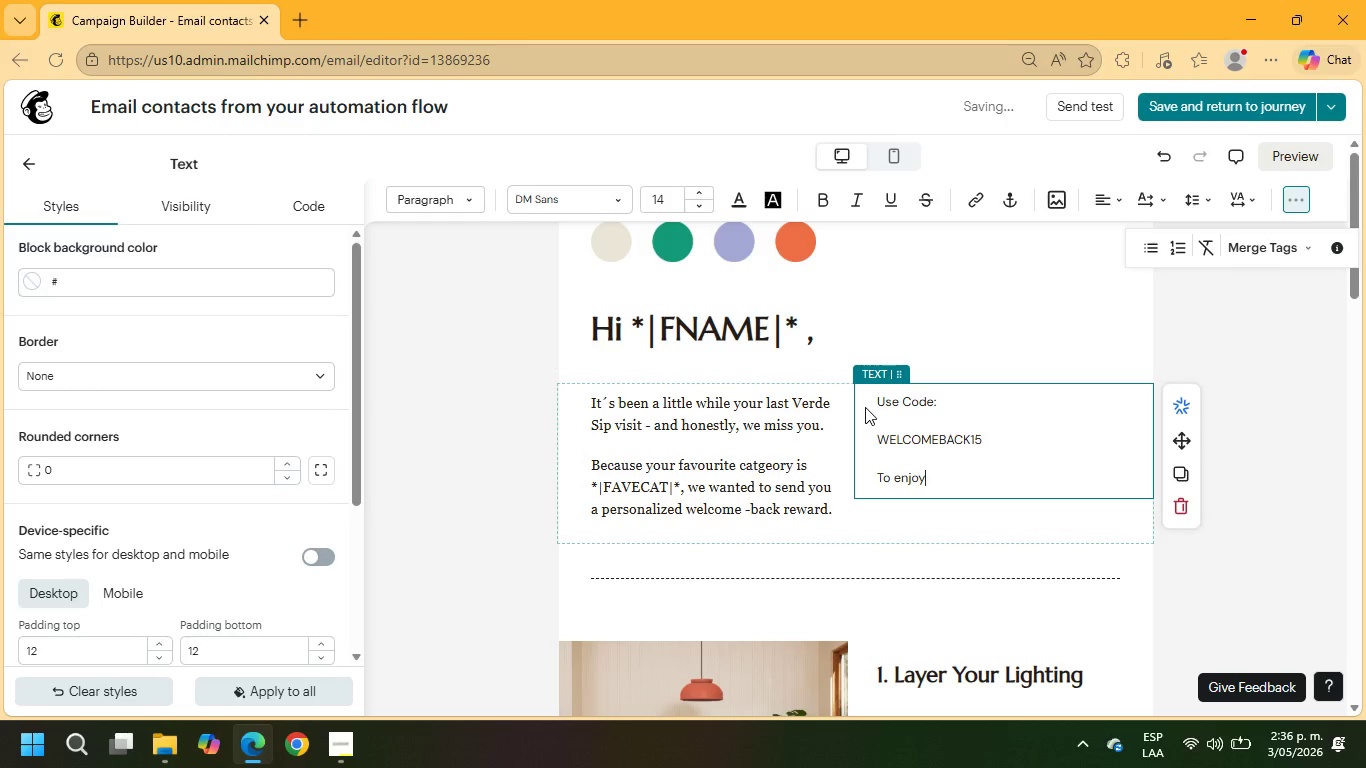 
key(ArrowRight)
 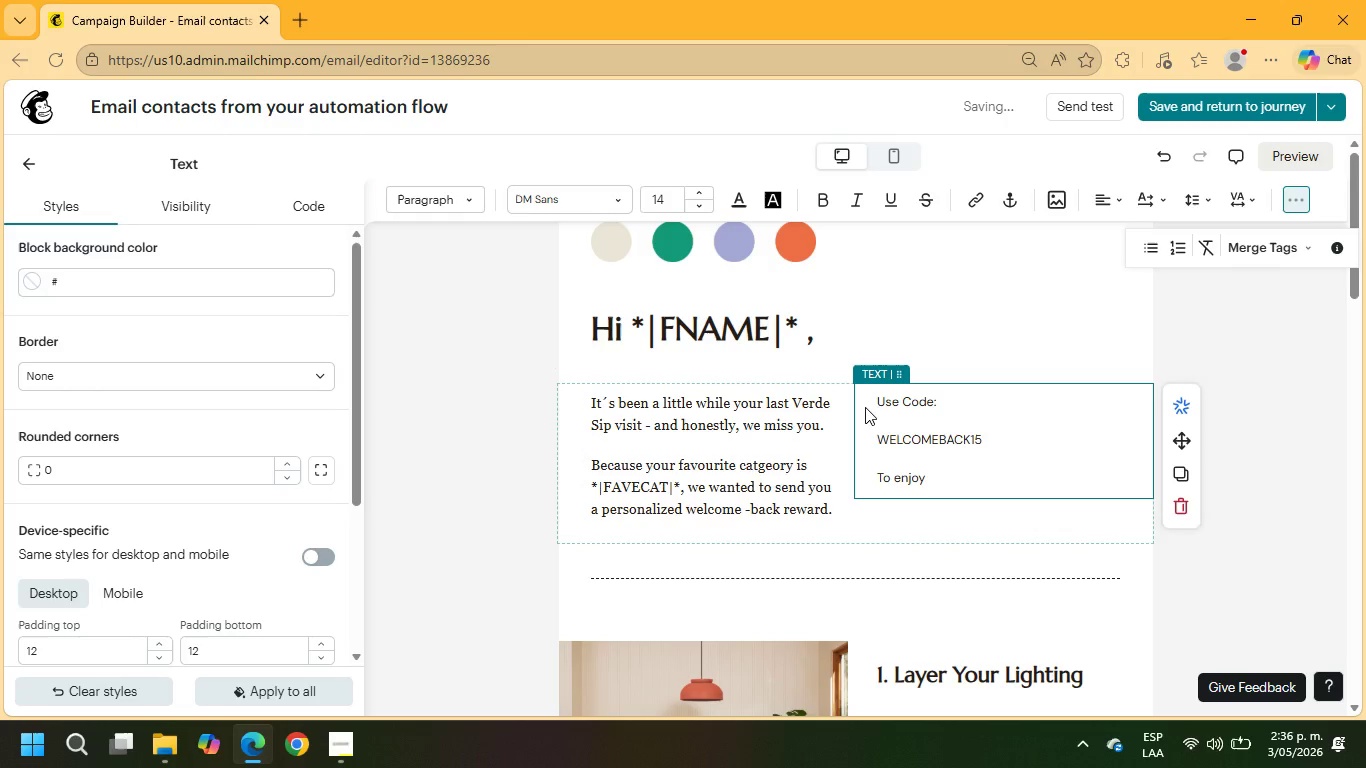 
type( 15% off )
 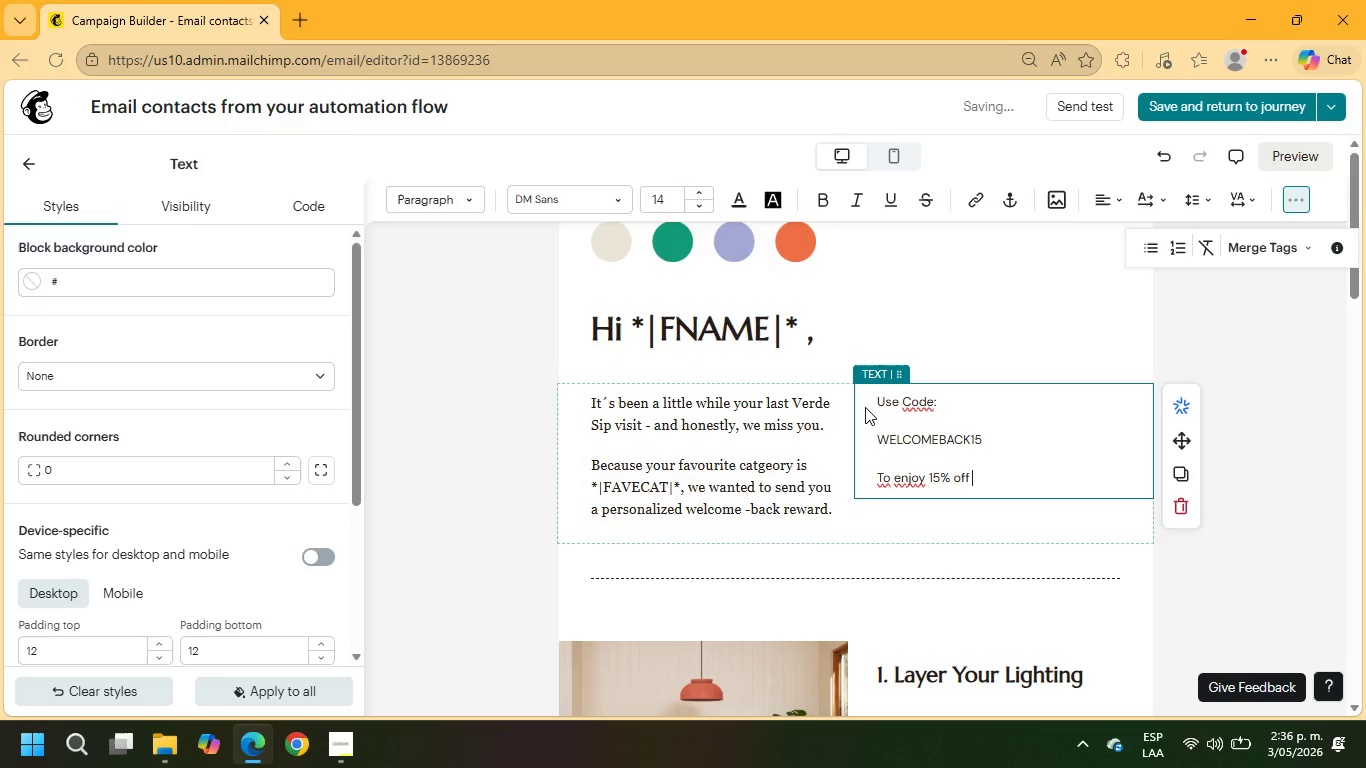 
wait(5.72)
 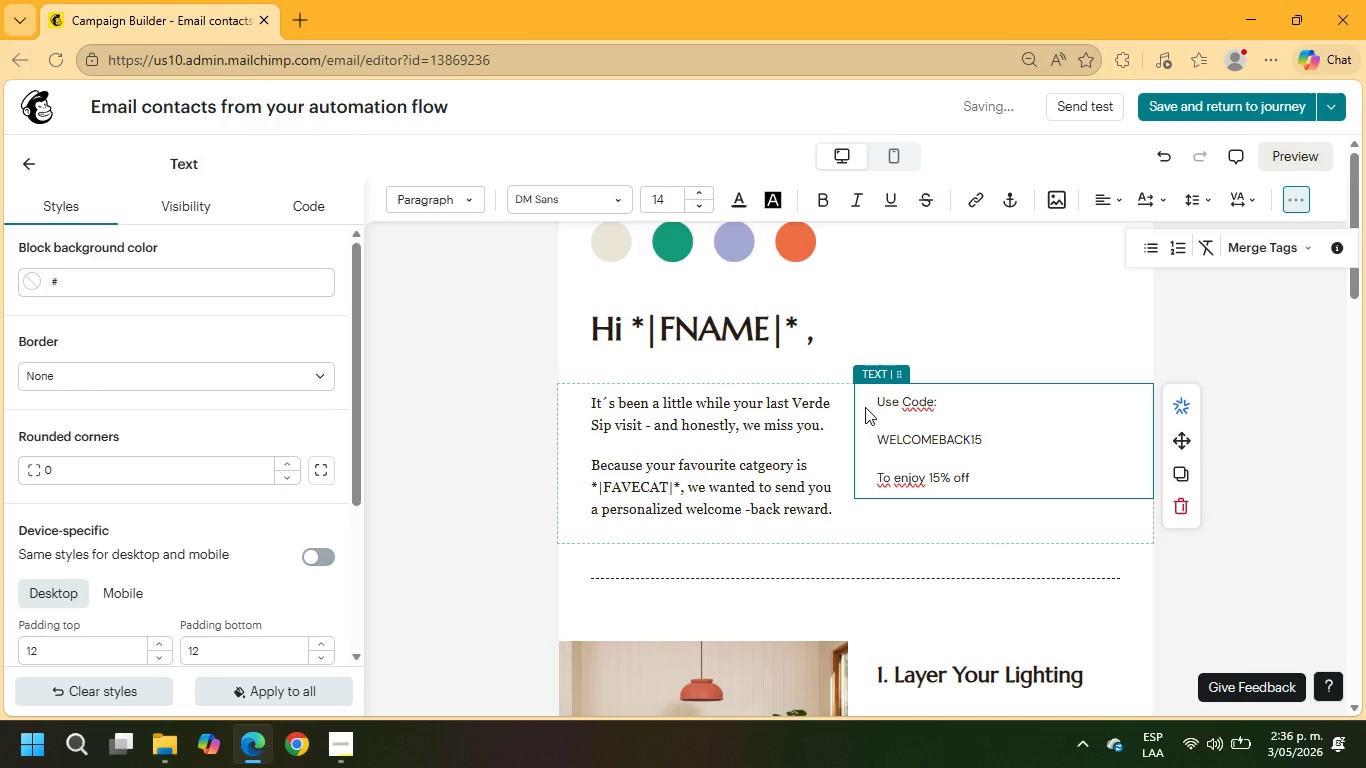 
key(Backspace)
key(Backspace)
key(Backspace)
key(Backspace)
type(OFF your next )
 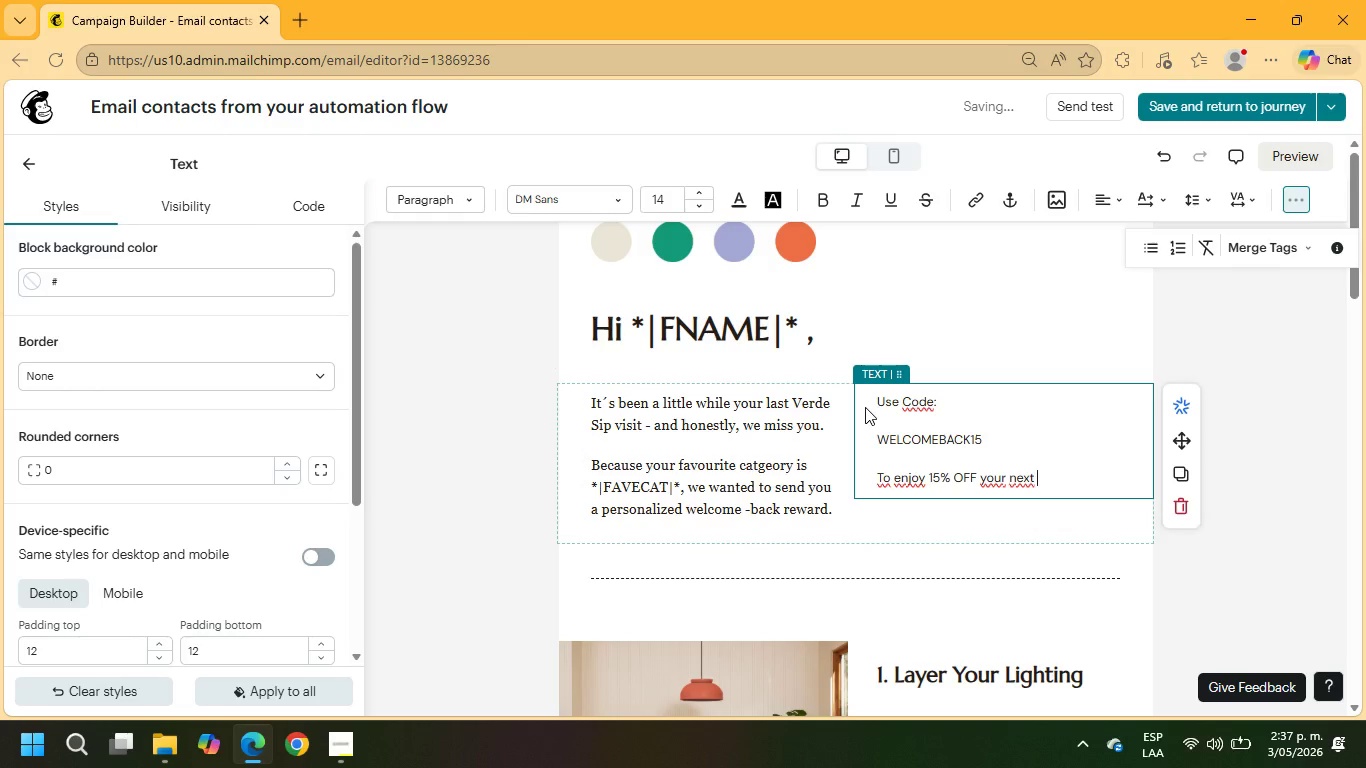 
type(order within the next 48 hours.)
 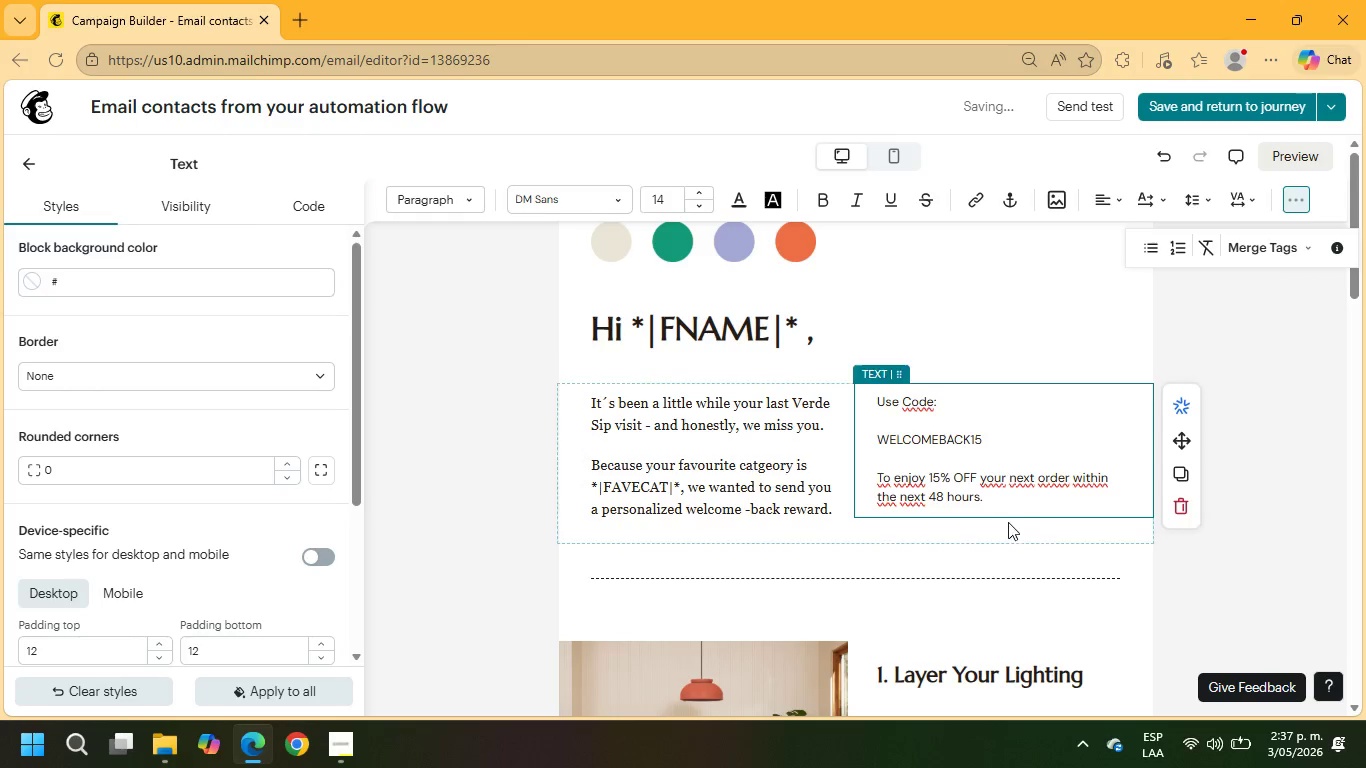 
left_click_drag(start_coordinate=[990, 502], to_coordinate=[864, 398])
 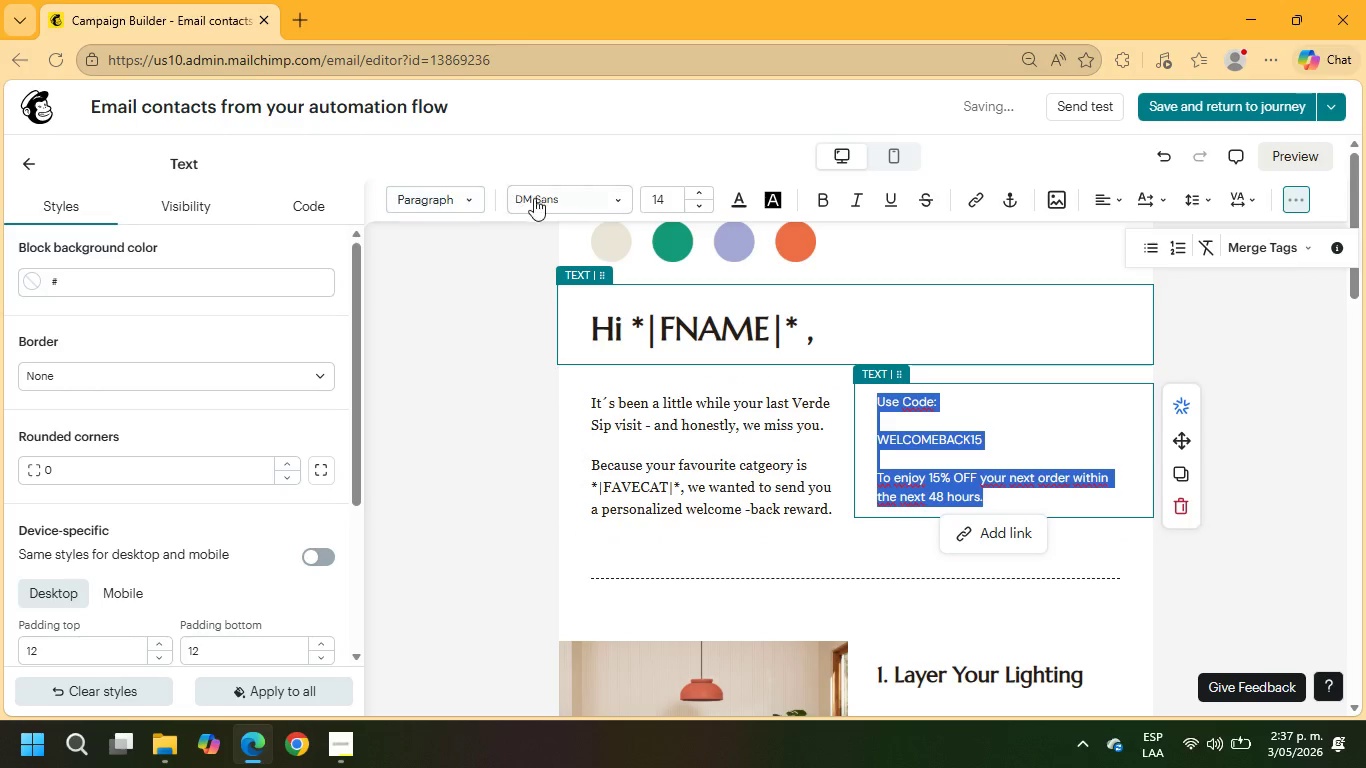 
left_click([549, 202])
 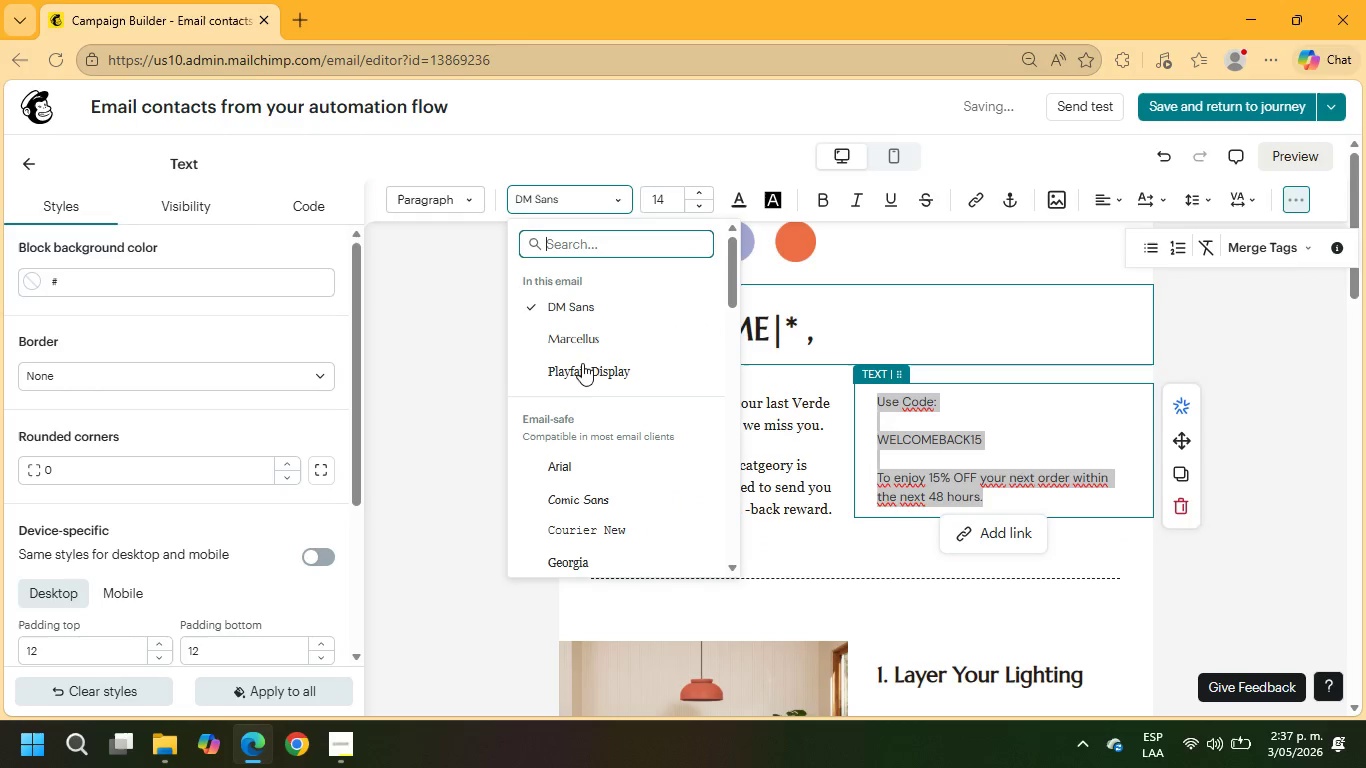 
left_click([584, 365])
 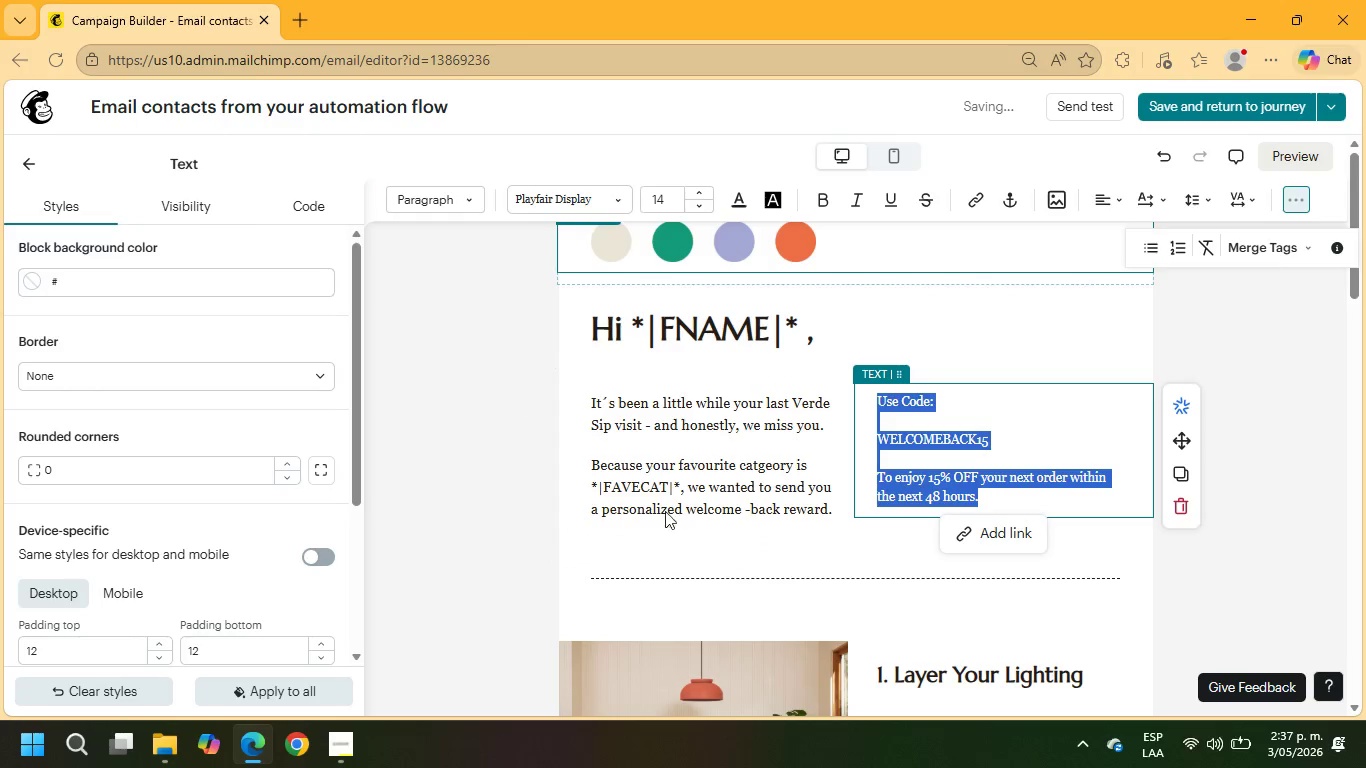 
left_click([672, 516])
 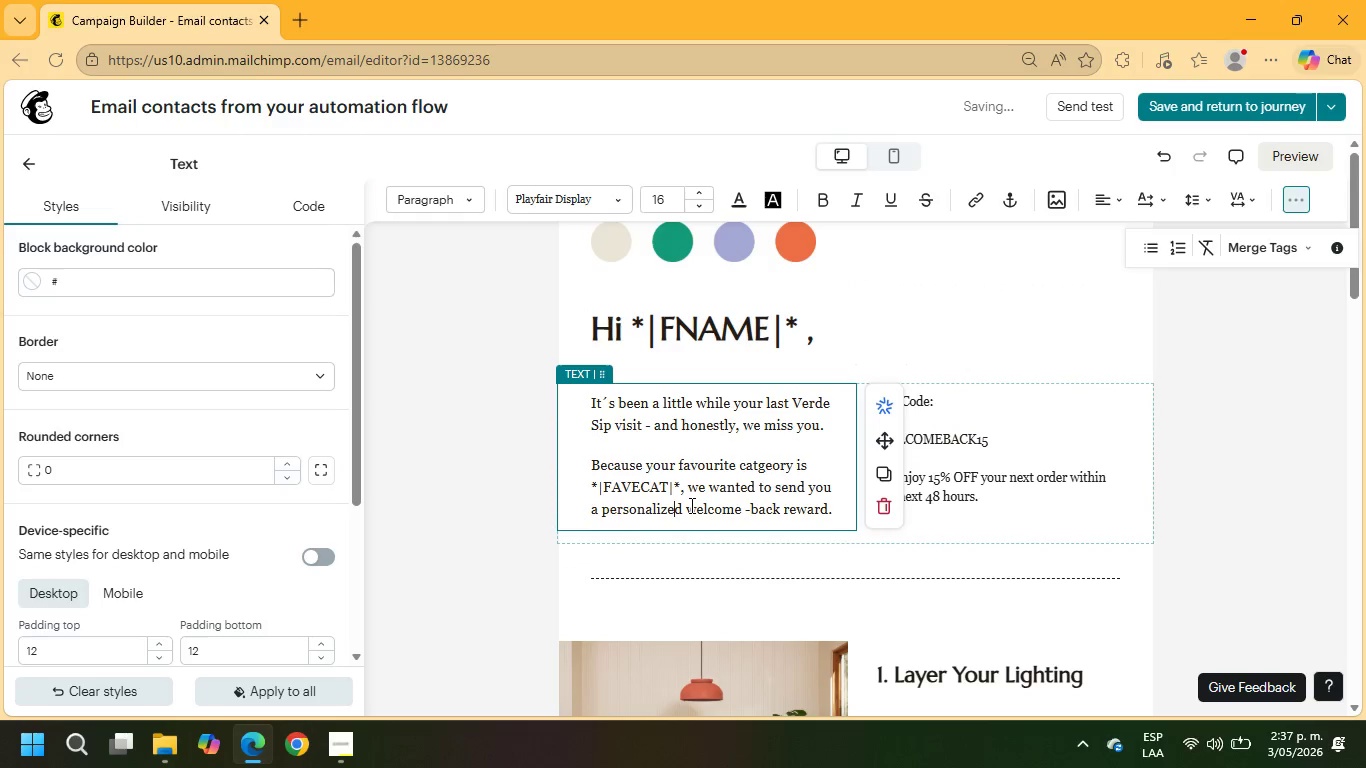 
wait(6.36)
 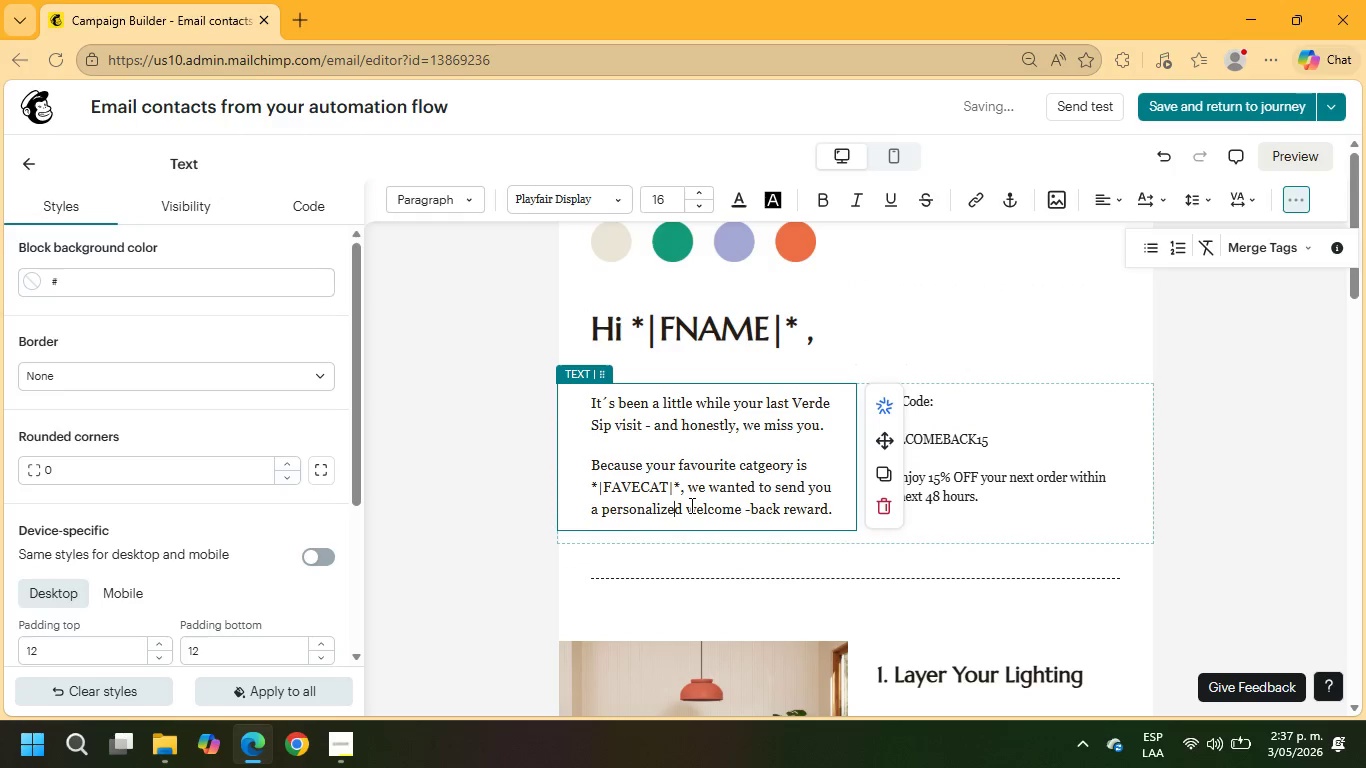 
left_click_drag(start_coordinate=[983, 504], to_coordinate=[868, 388])
 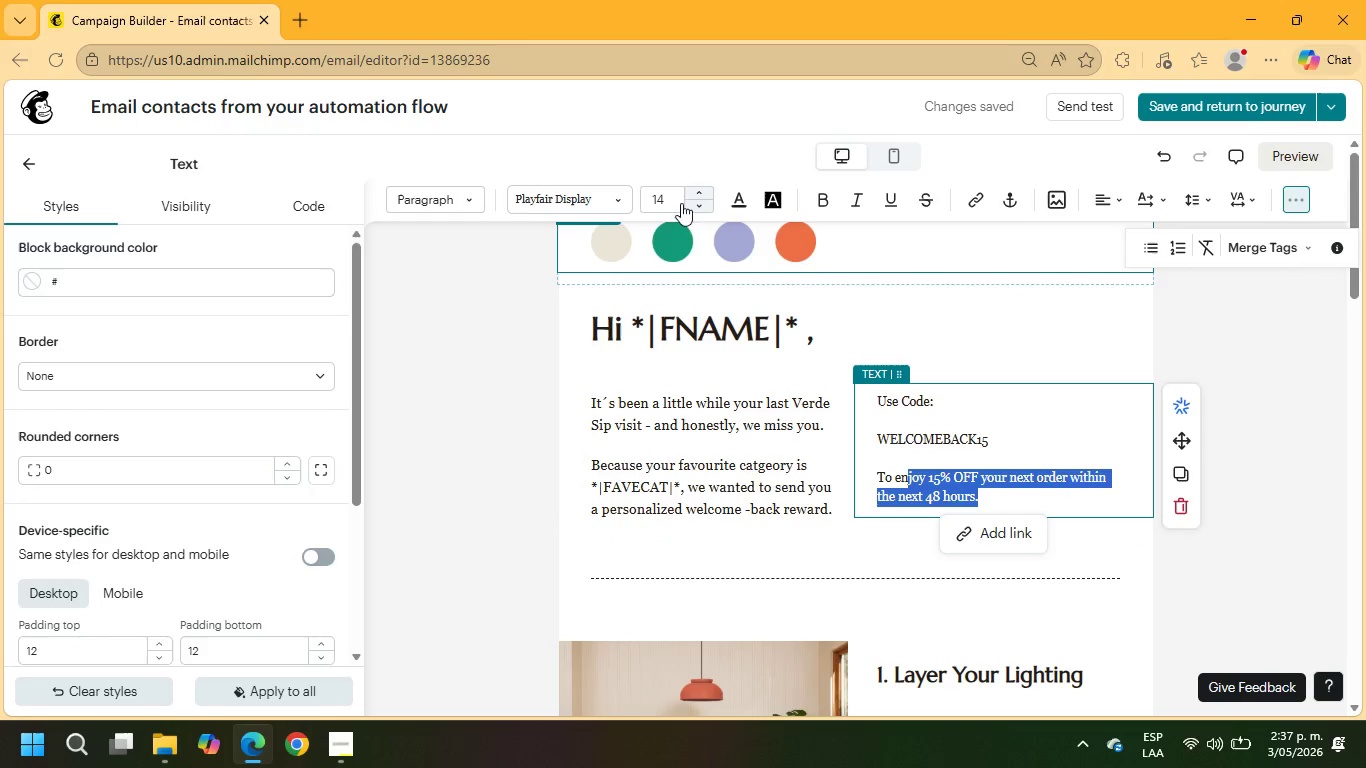 
left_click_drag(start_coordinate=[670, 202], to_coordinate=[627, 201])
 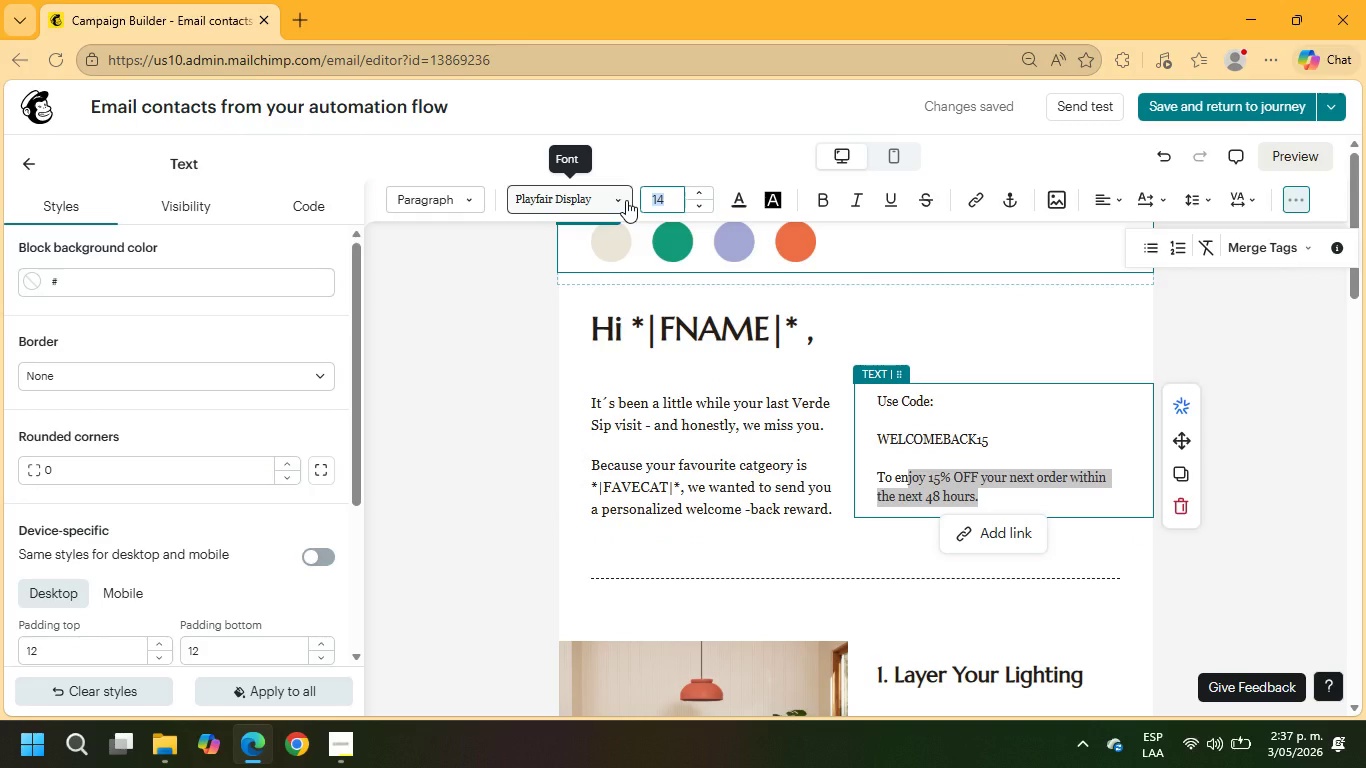 
key(Numpad1)
 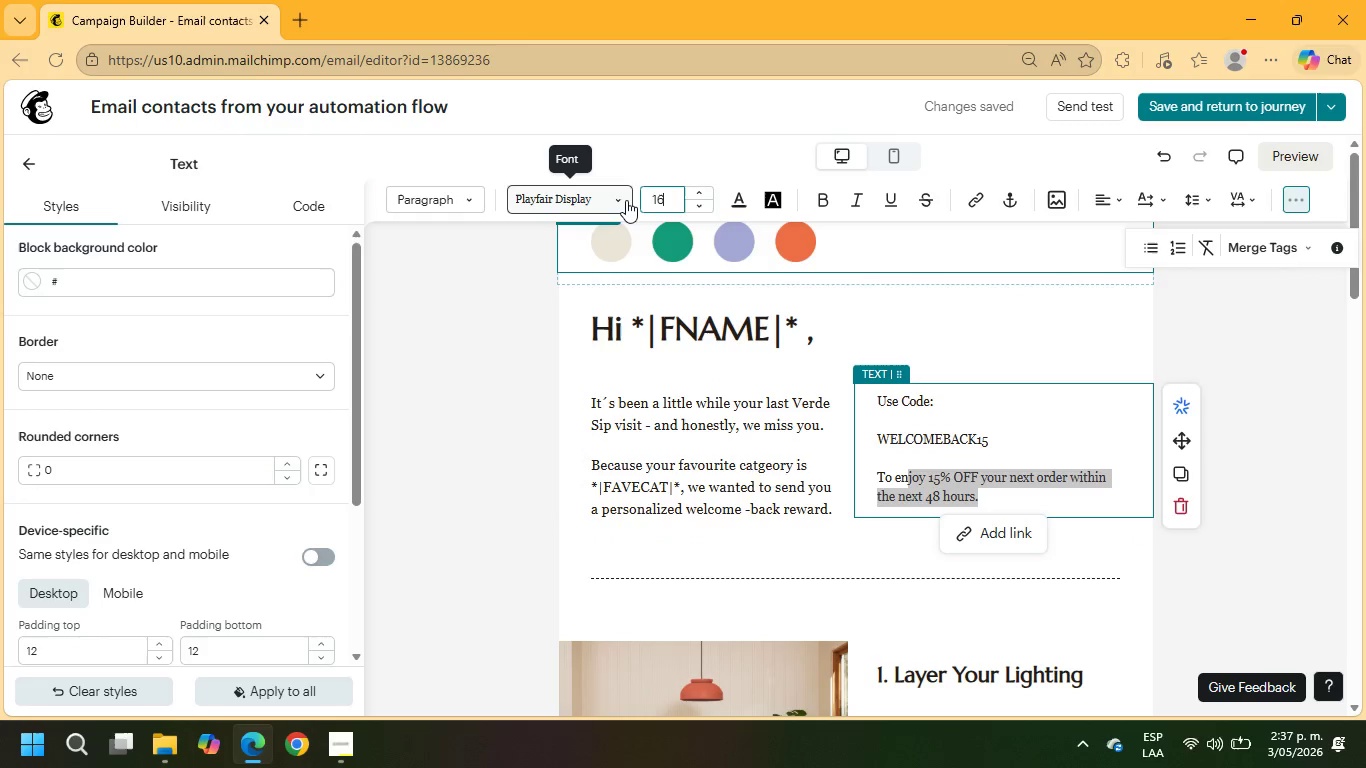 
key(Numpad6)
 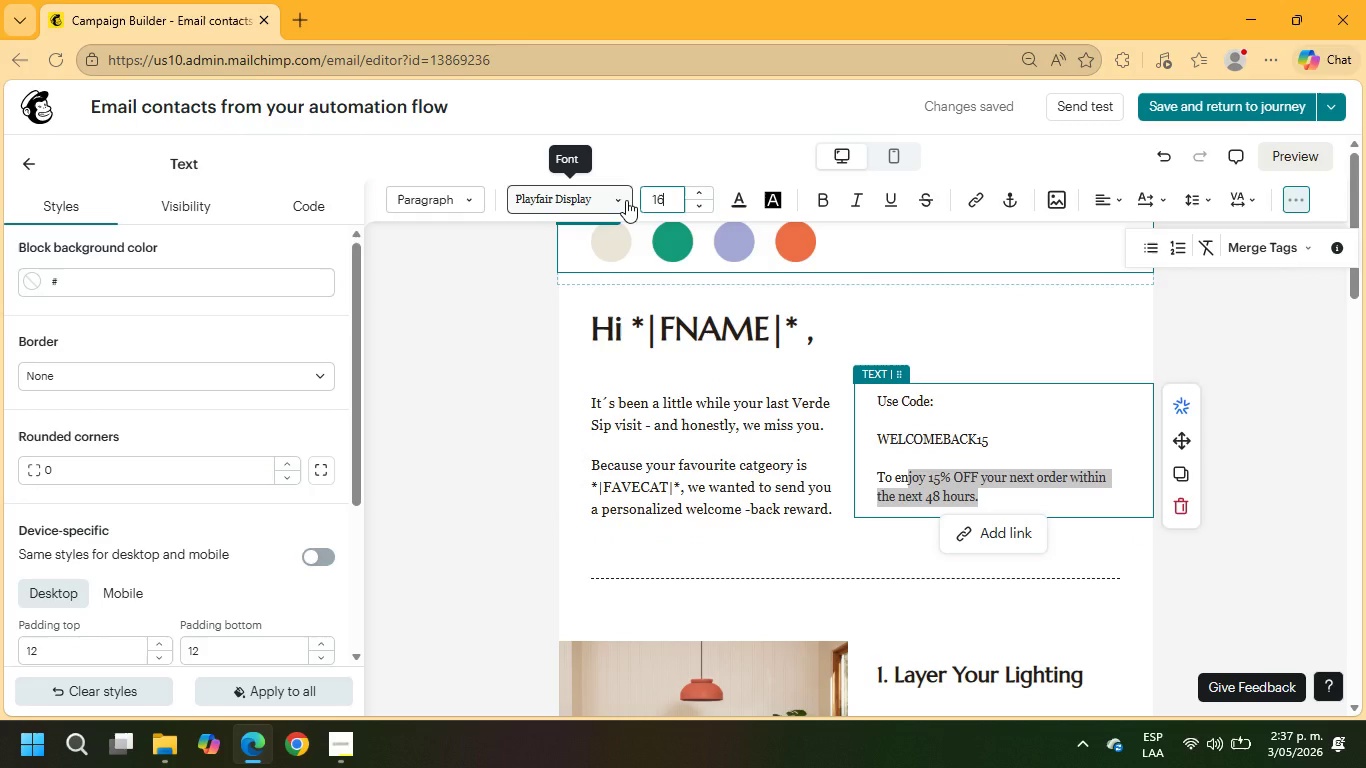 
key(NumpadEnter)
 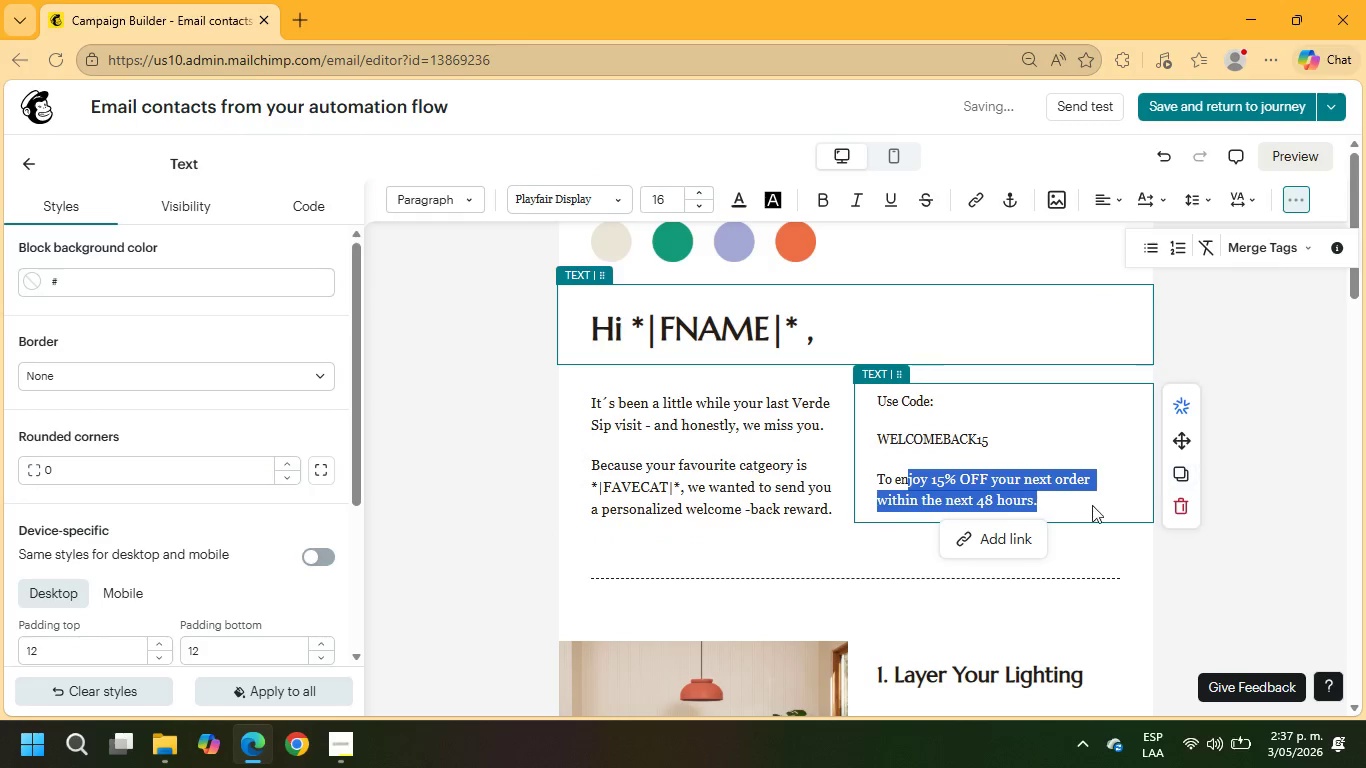 
left_click([1051, 491])
 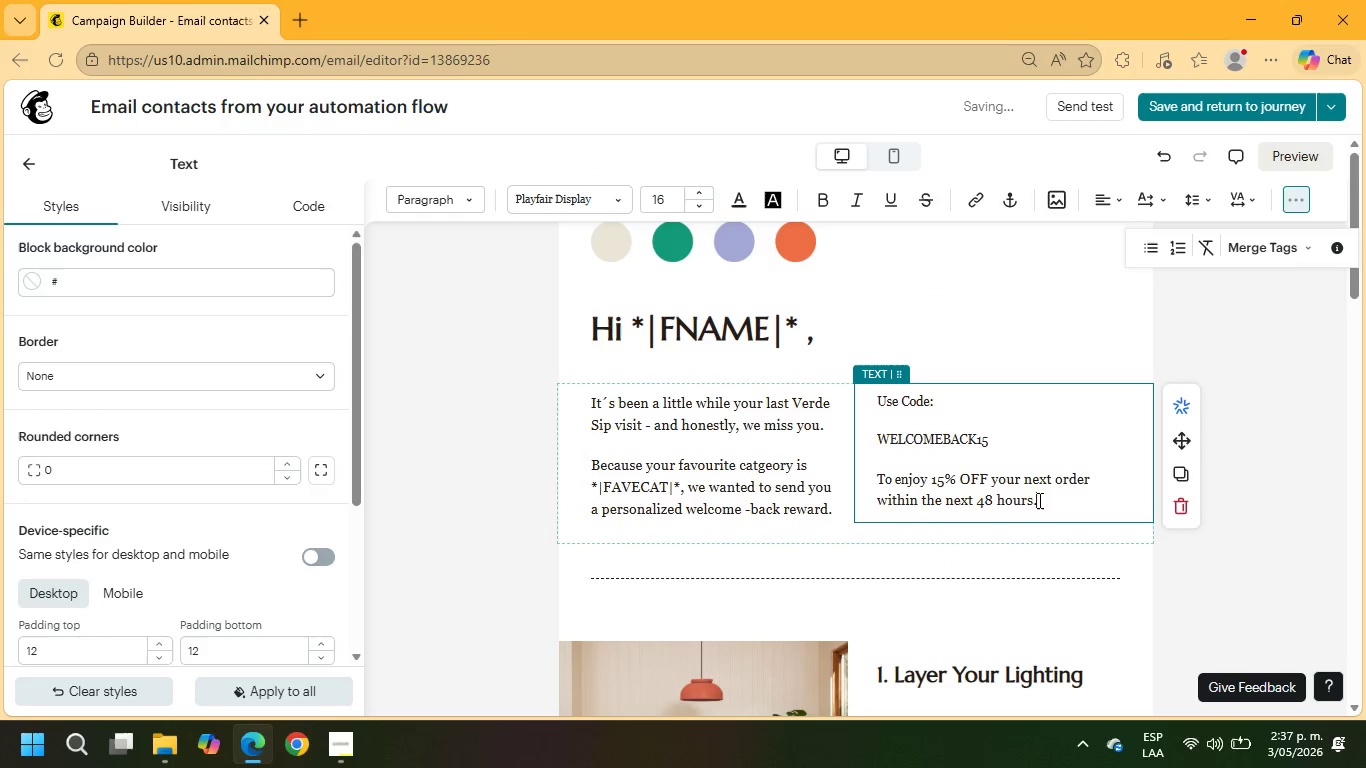 
left_click_drag(start_coordinate=[1038, 500], to_coordinate=[860, 399])
 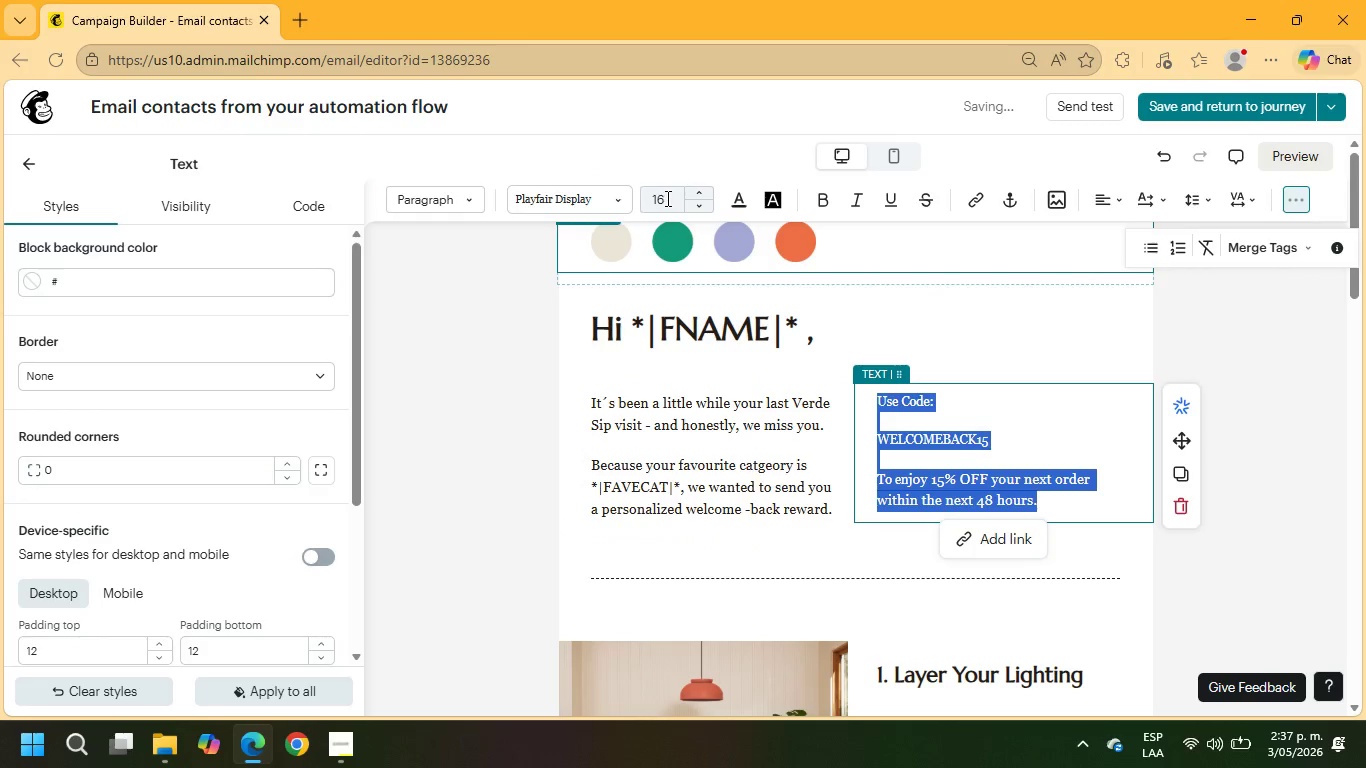 
left_click_drag(start_coordinate=[666, 198], to_coordinate=[630, 192])
 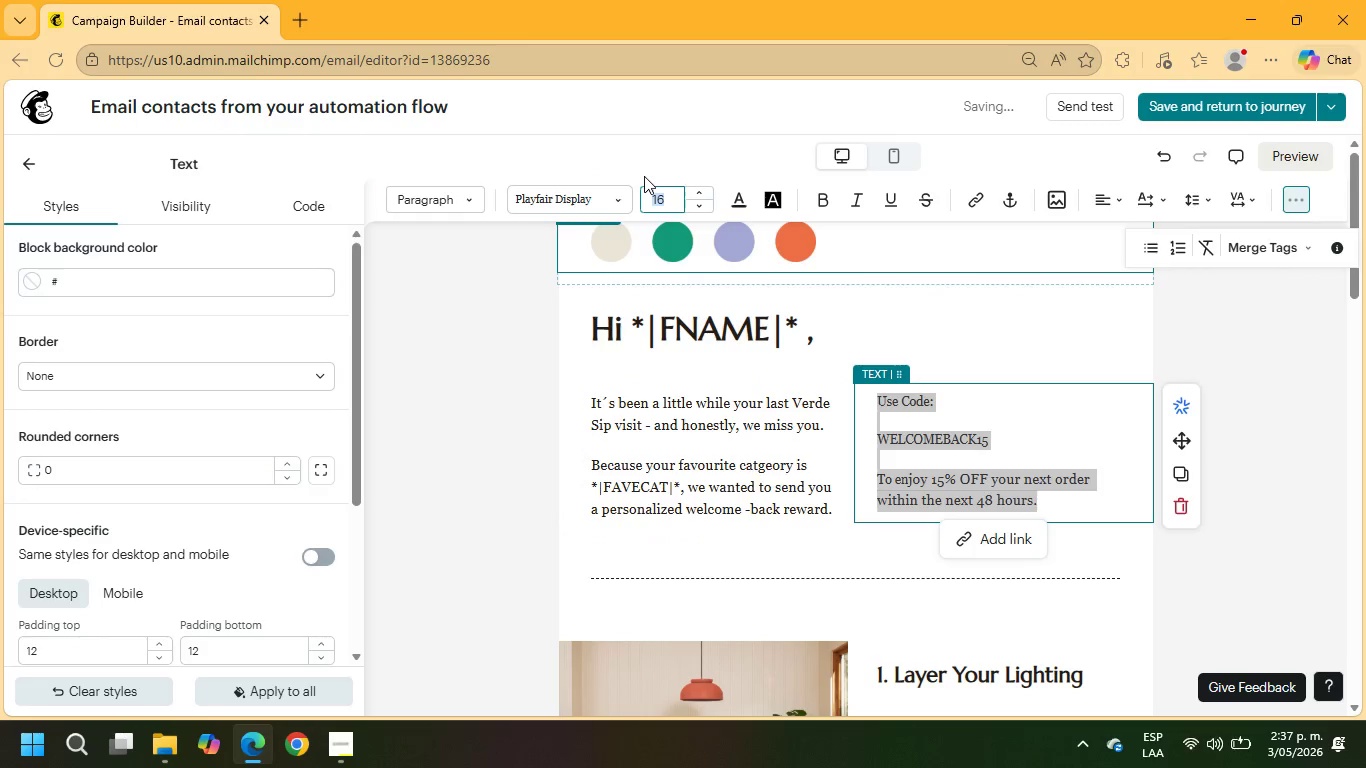 
key(Numpad1)
 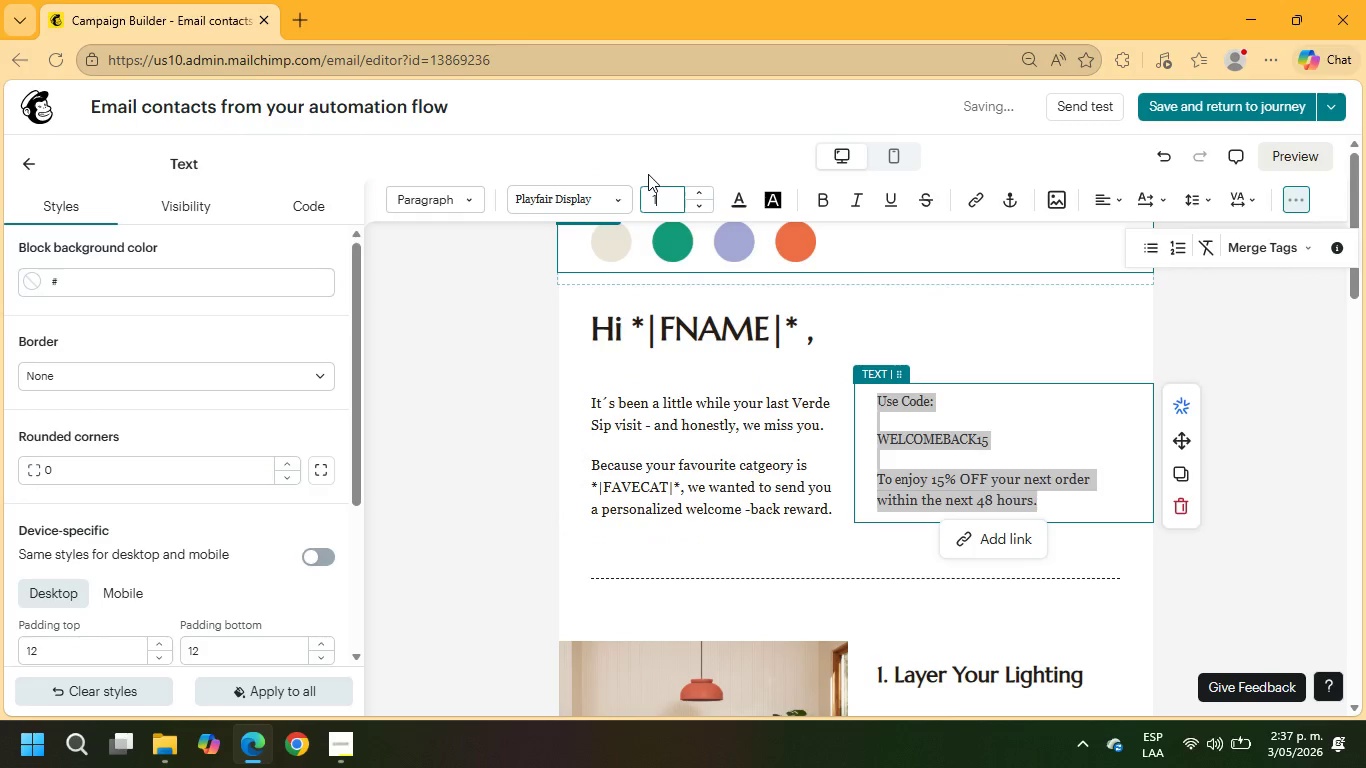 
key(Numpad6)
 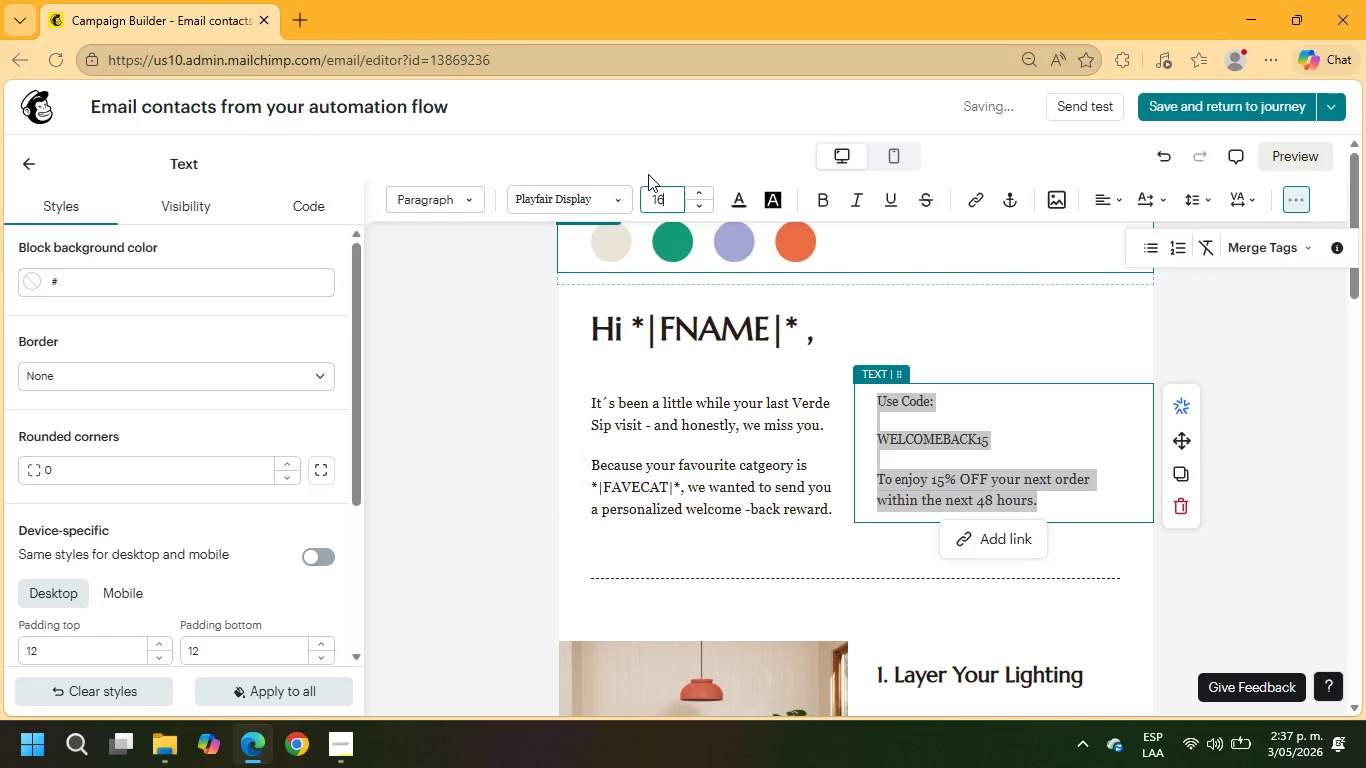 
key(NumpadEnter)
 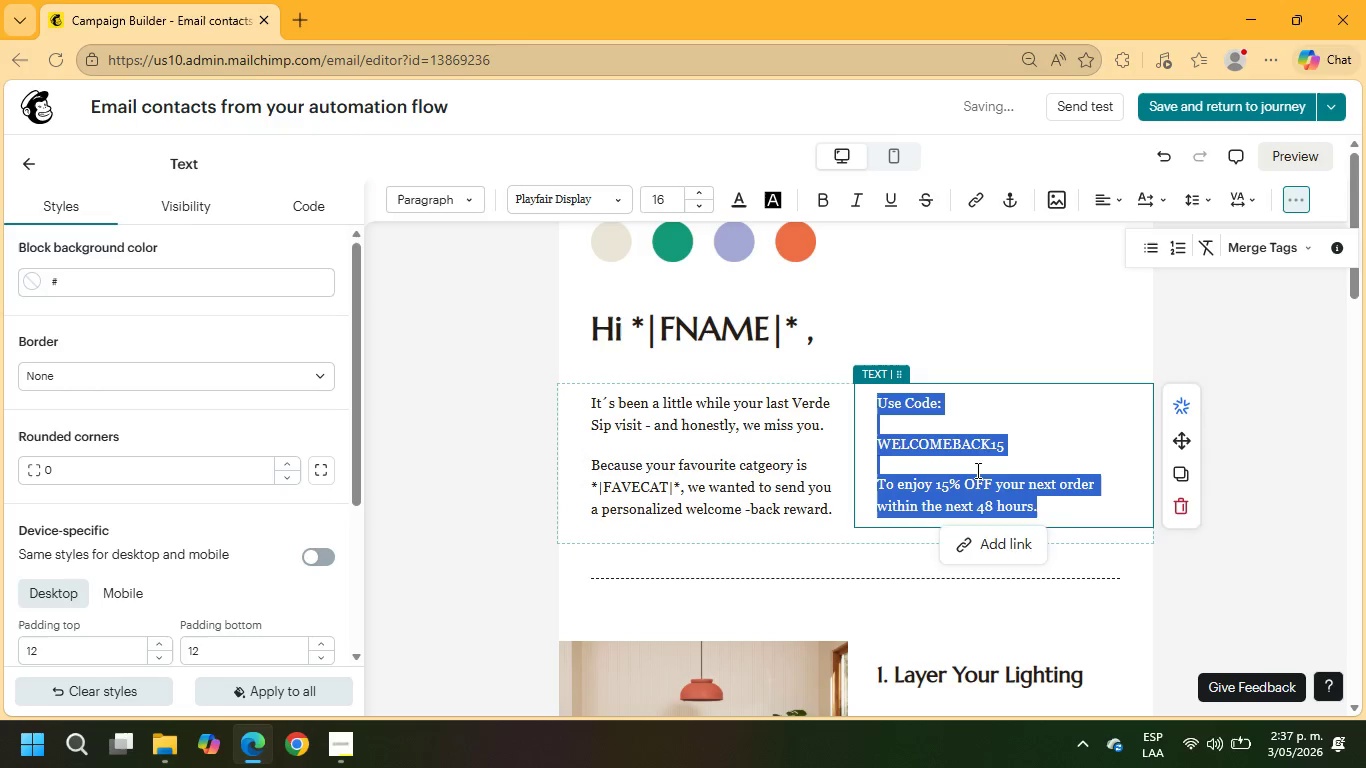 
left_click([1004, 450])
 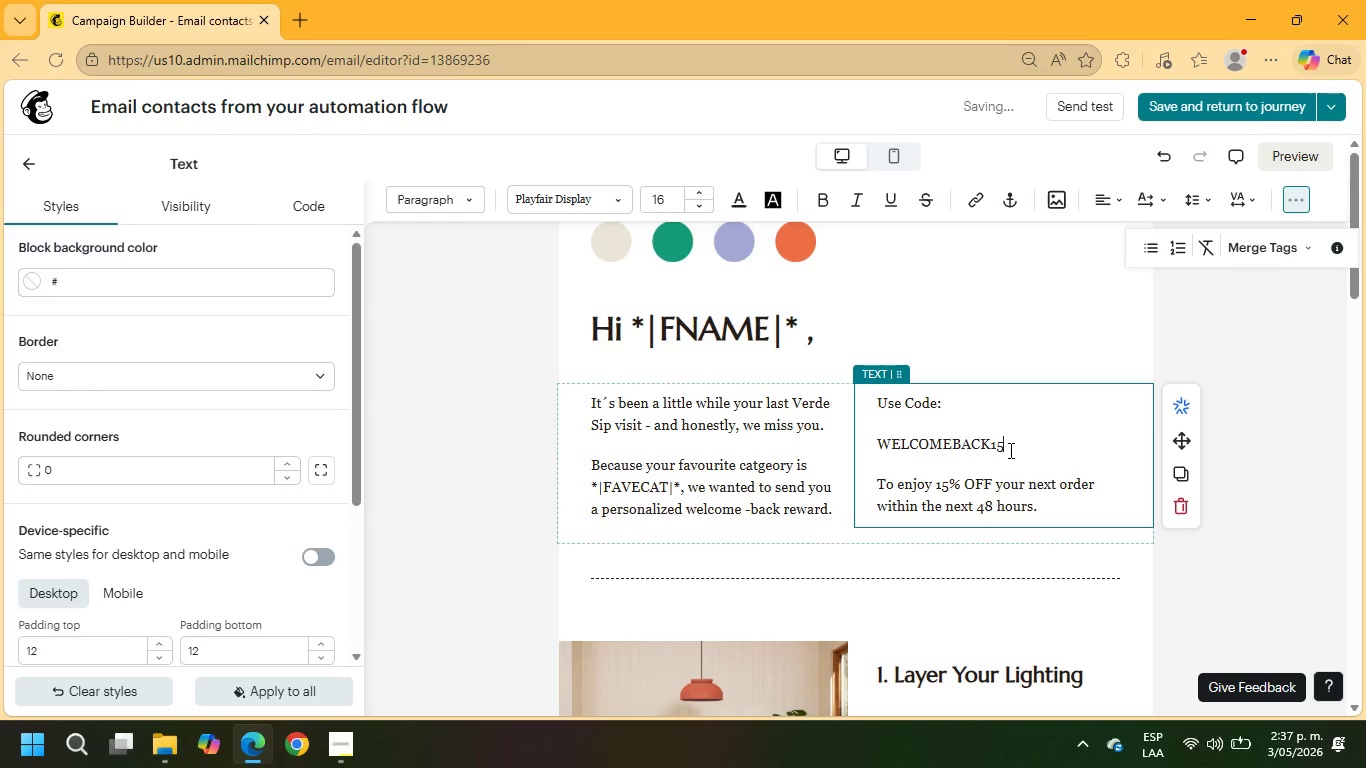 
left_click_drag(start_coordinate=[1009, 450], to_coordinate=[877, 448])
 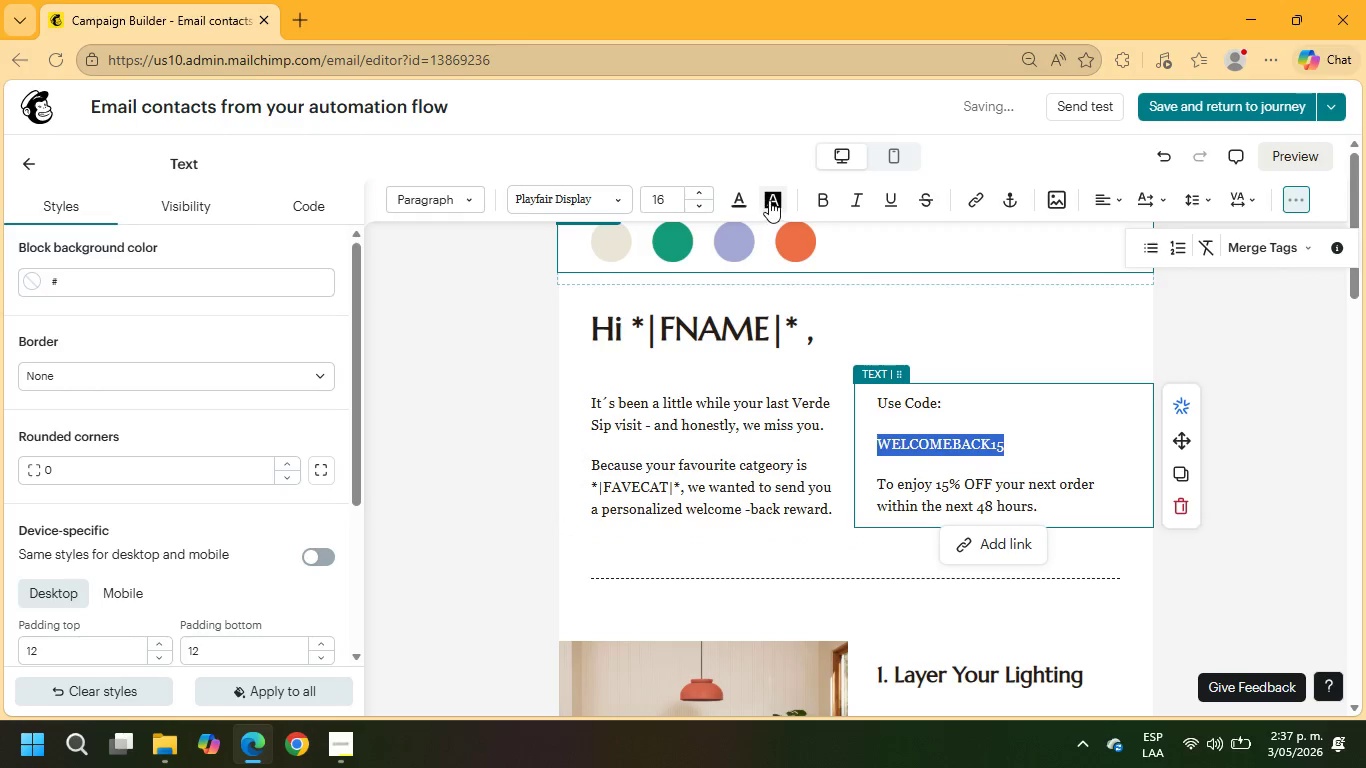 
left_click([769, 200])
 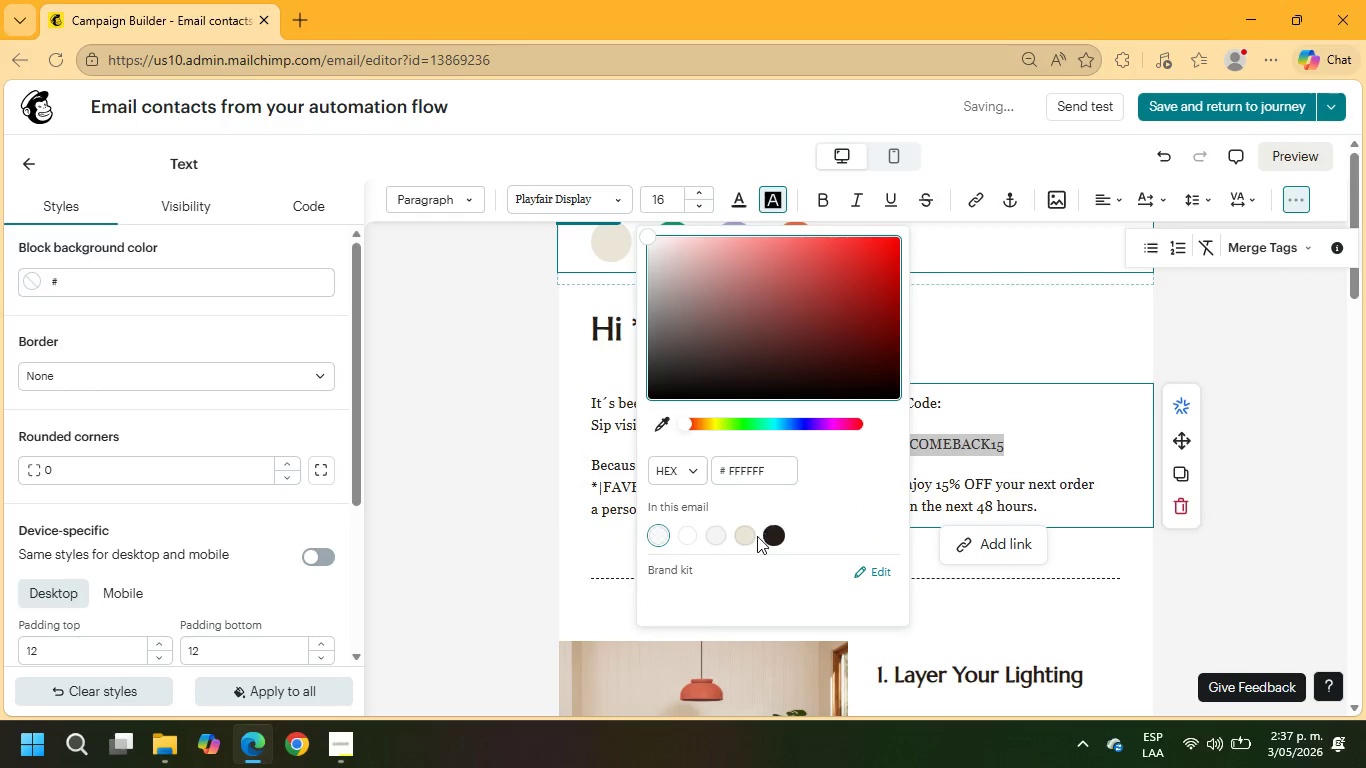 
left_click([750, 537])
 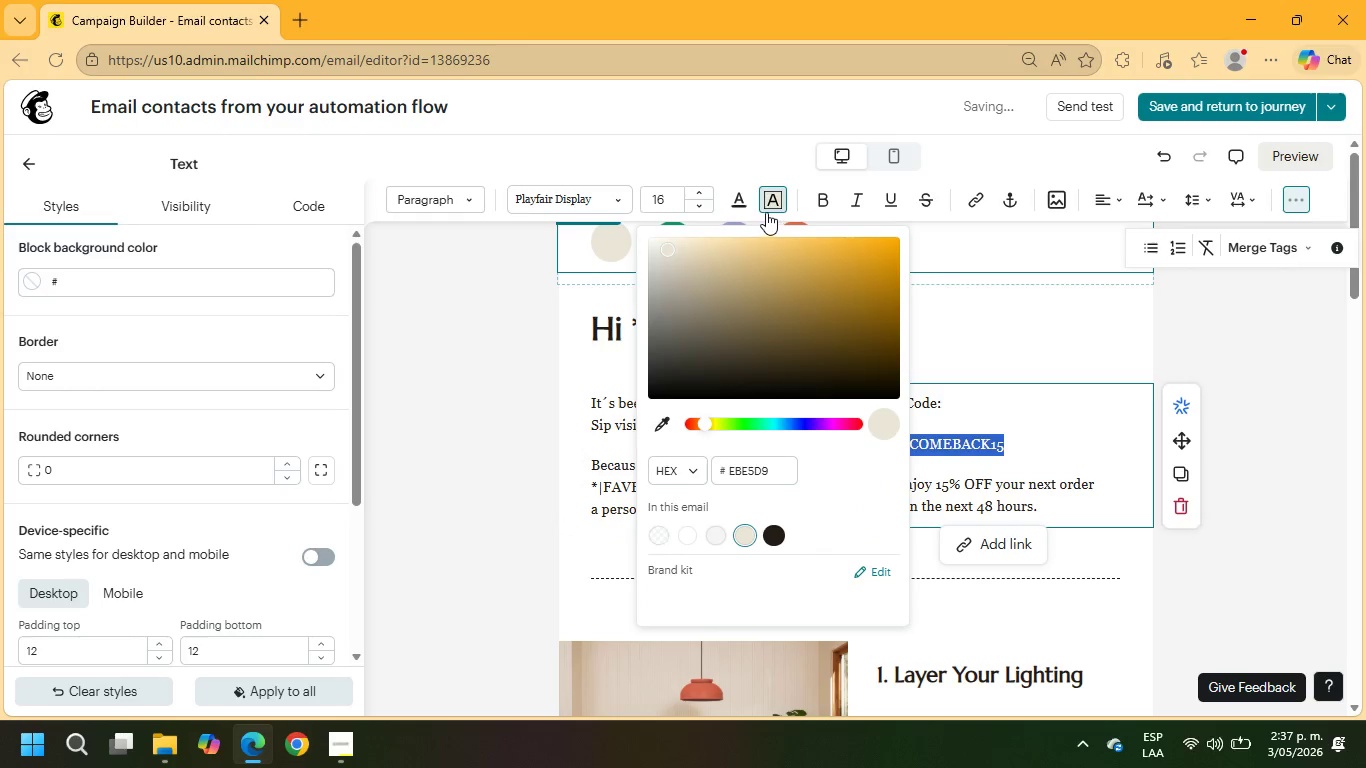 
left_click([819, 196])
 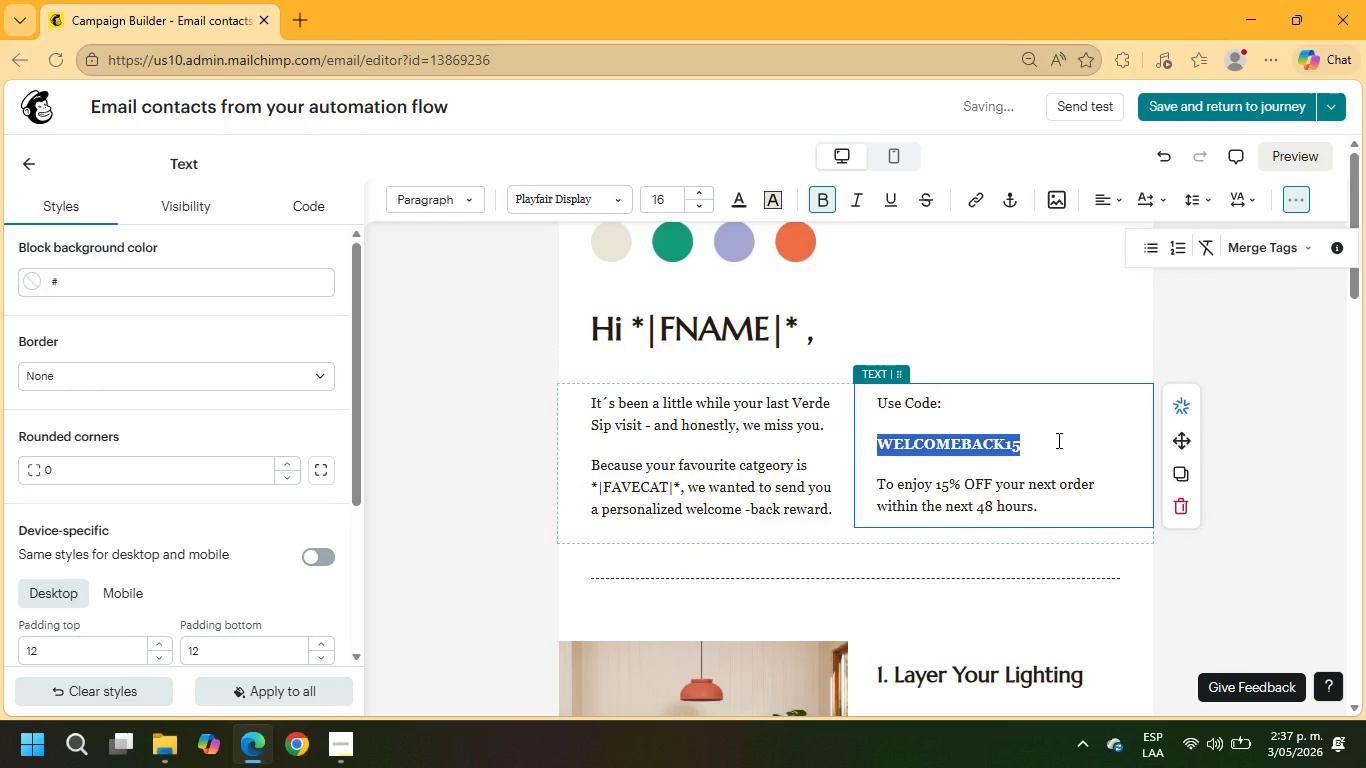 
left_click([1047, 415])
 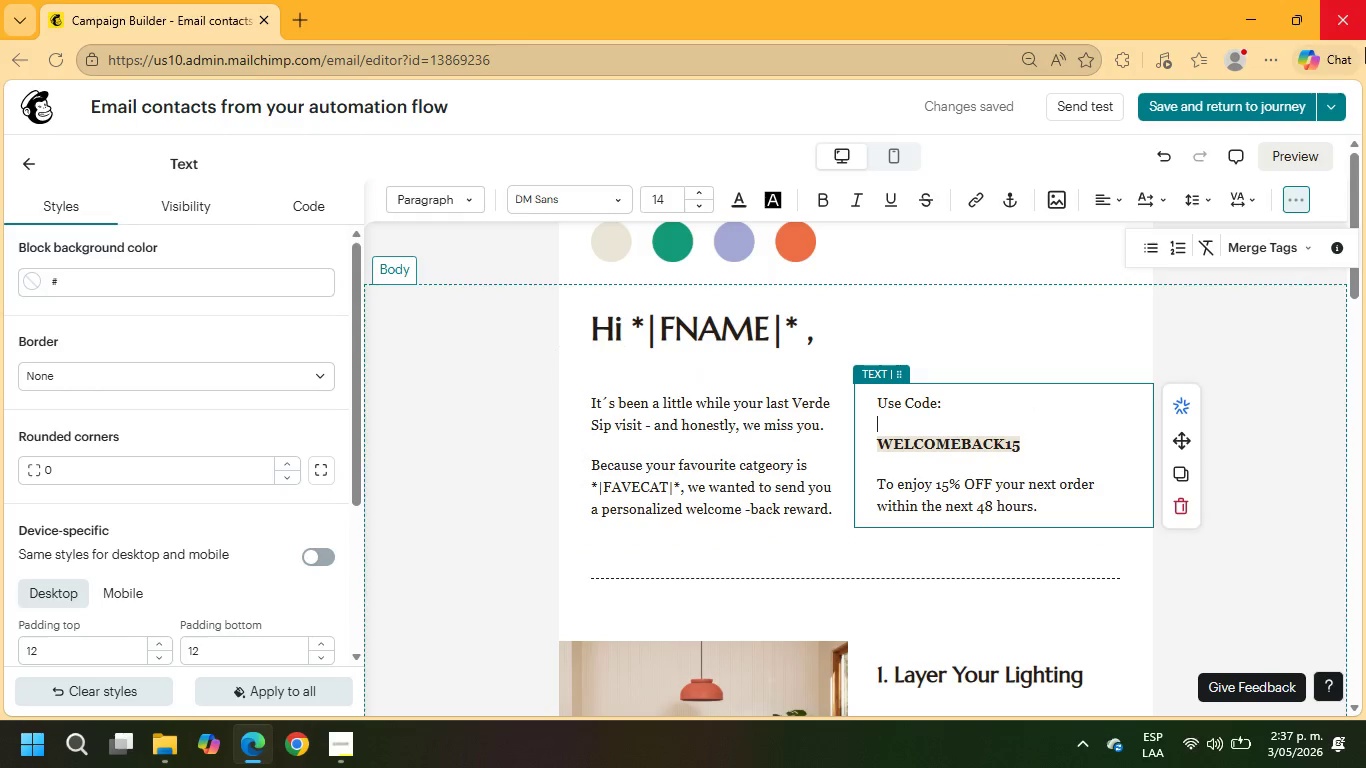 
wait(7.97)
 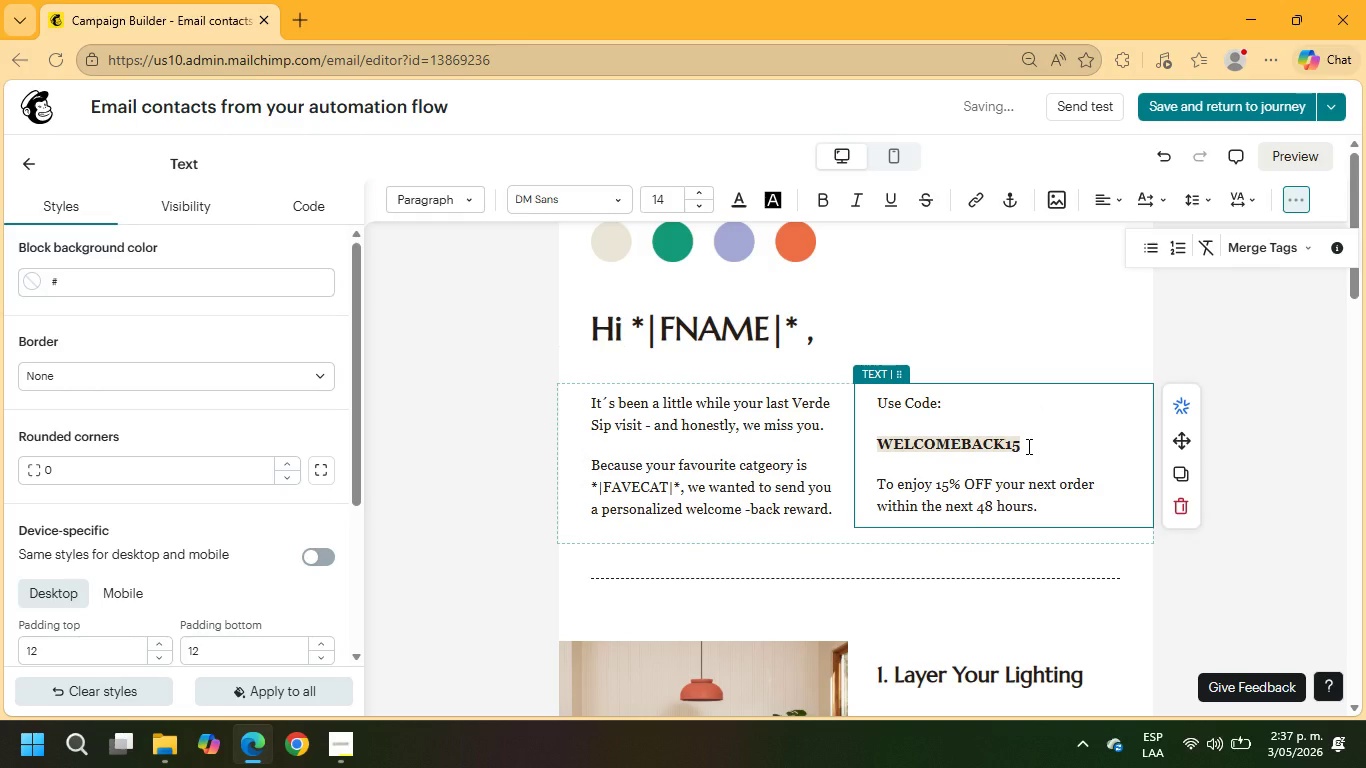 
left_click([37, 158])
 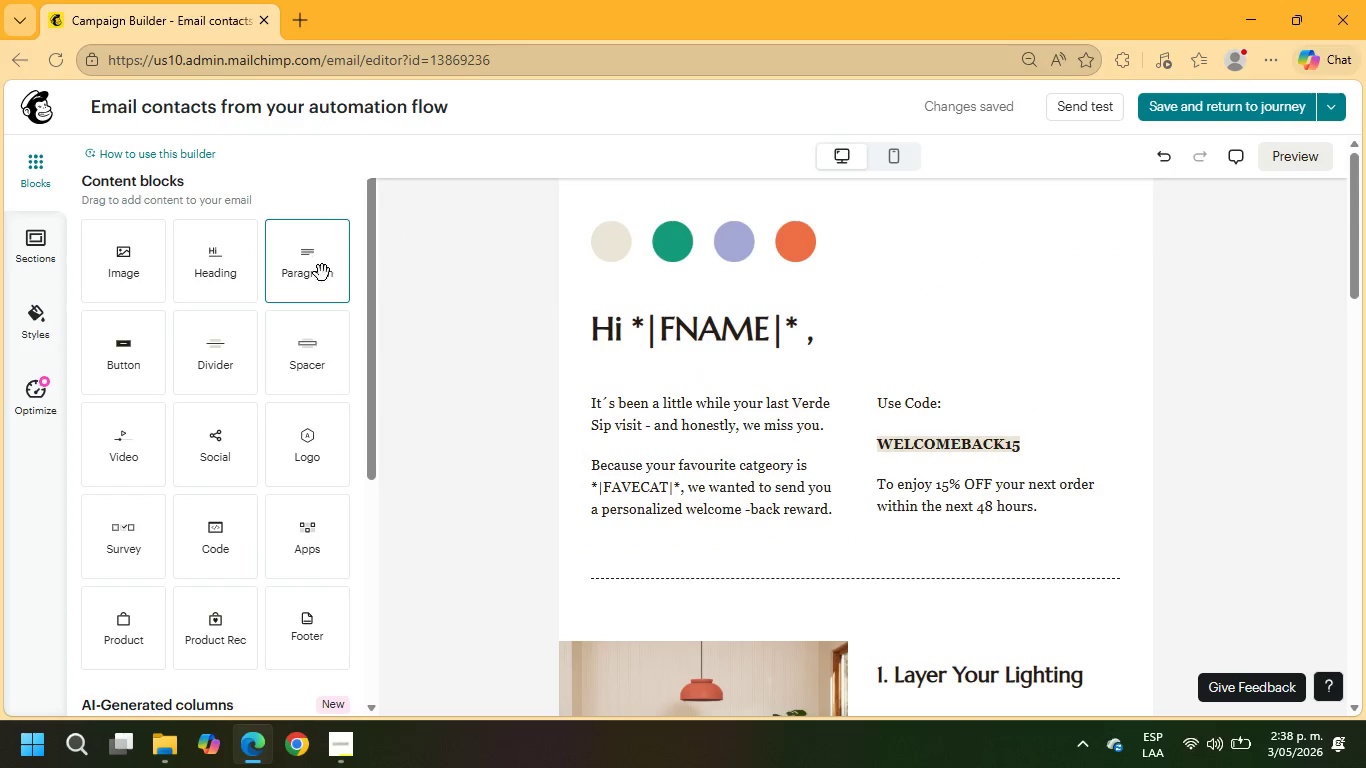 
left_click([316, 279])
 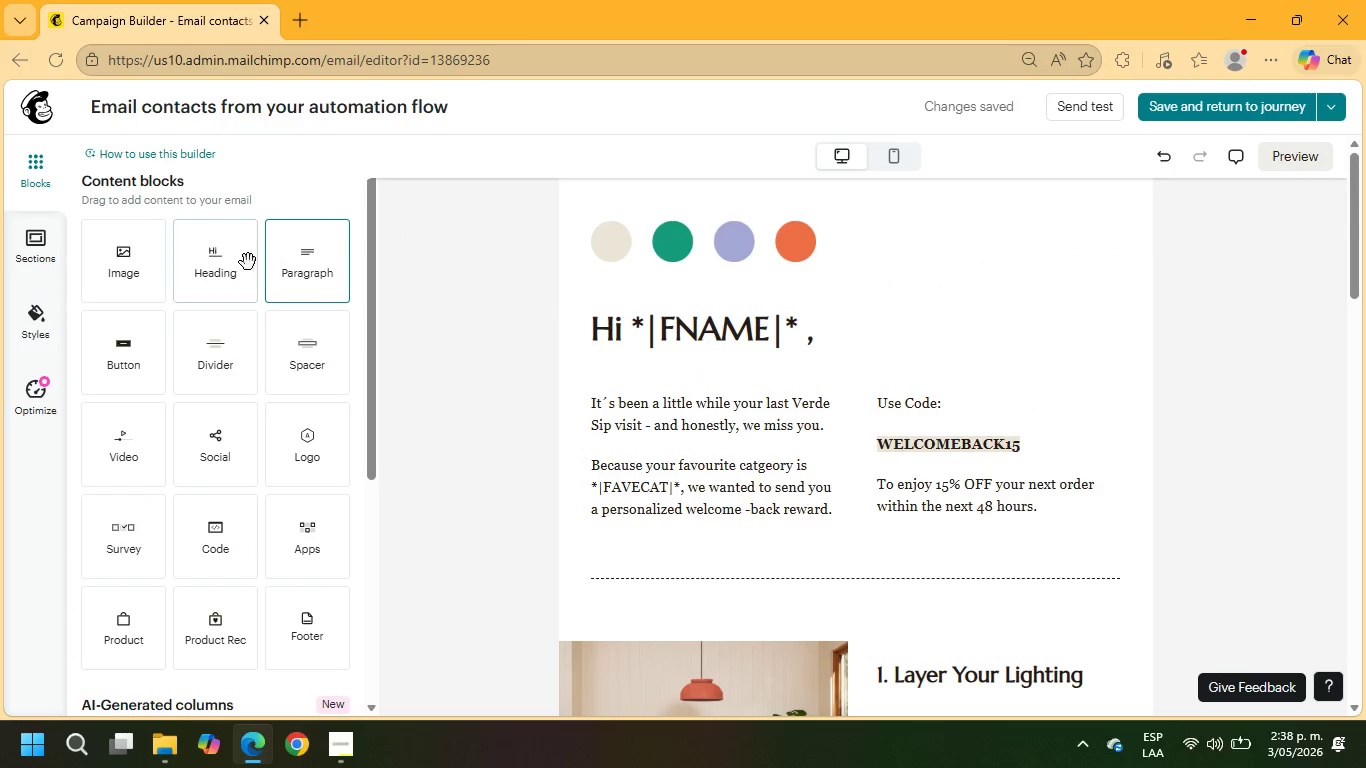 
left_click_drag(start_coordinate=[224, 250], to_coordinate=[594, 543])
 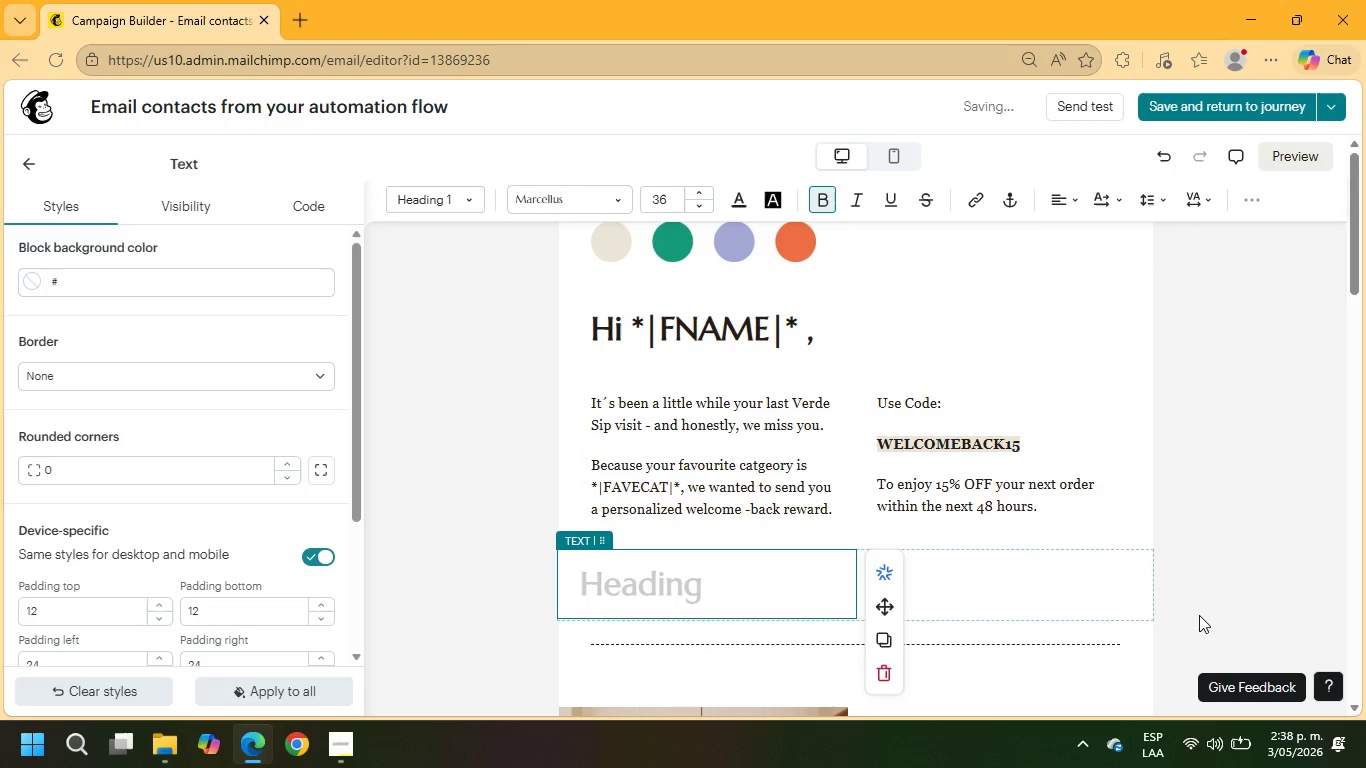 
left_click([1065, 579])
 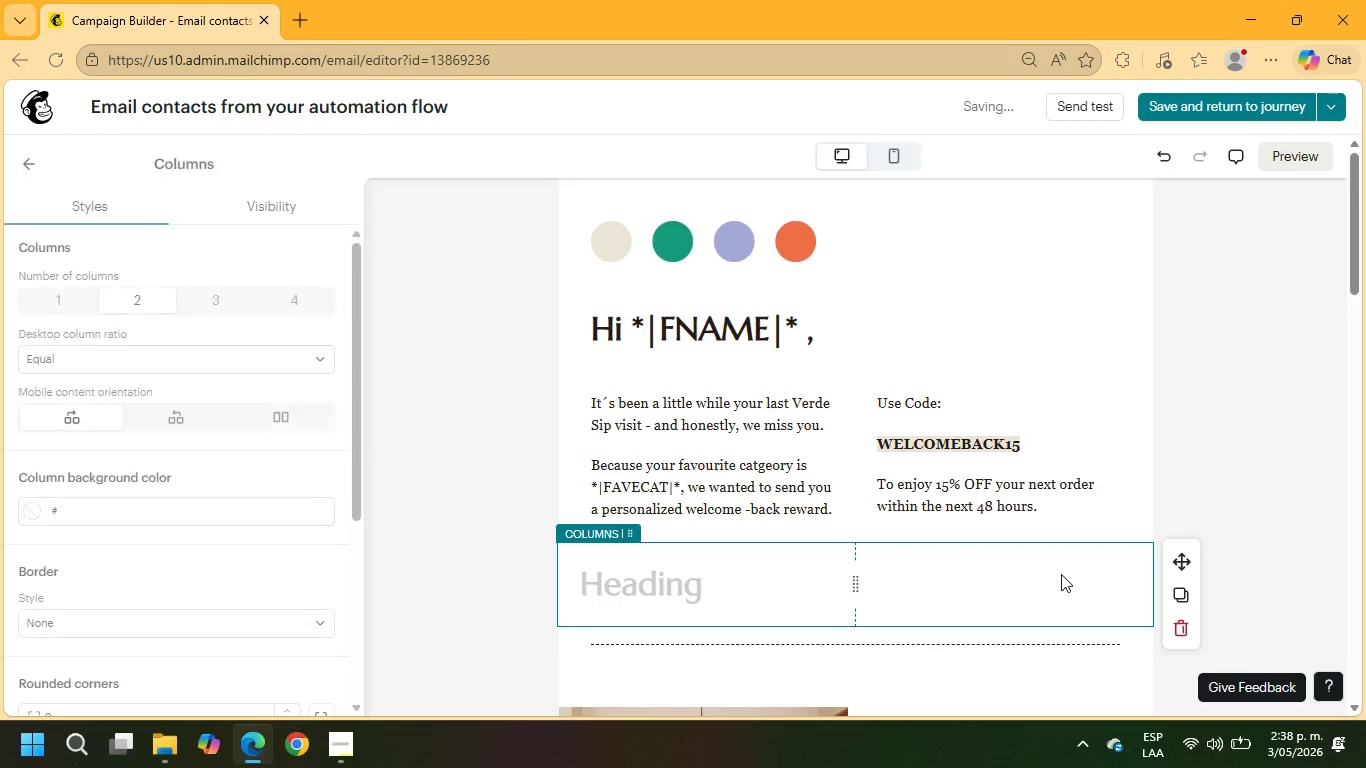 
left_click([1061, 573])
 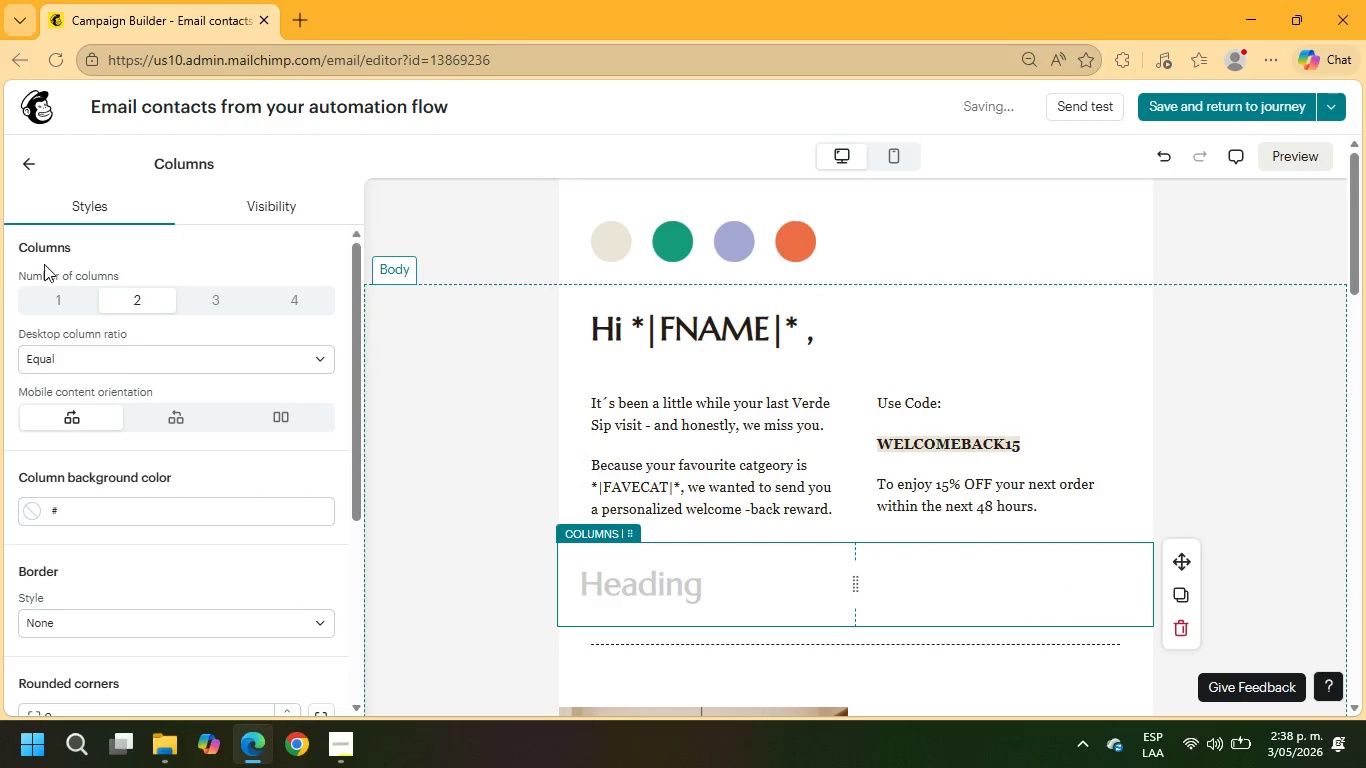 
left_click([73, 293])
 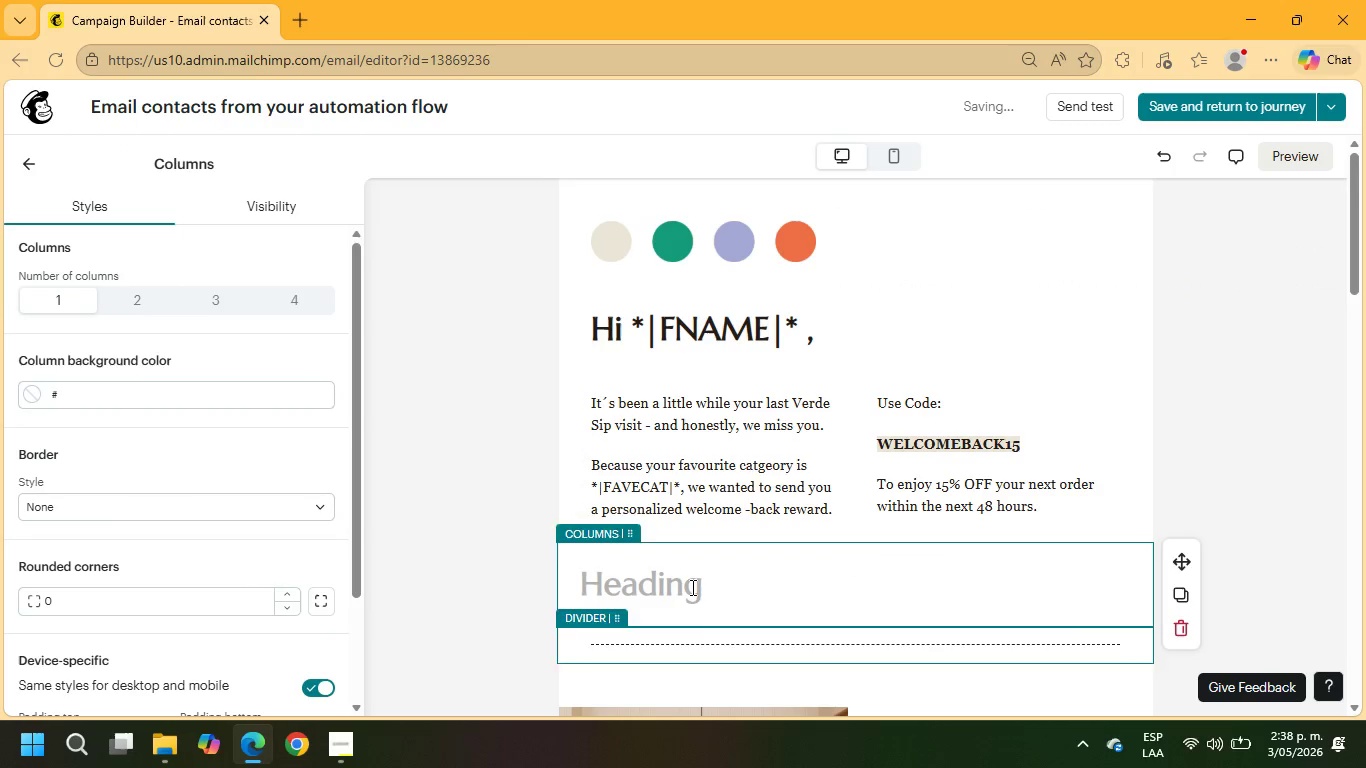 
left_click([694, 587])
 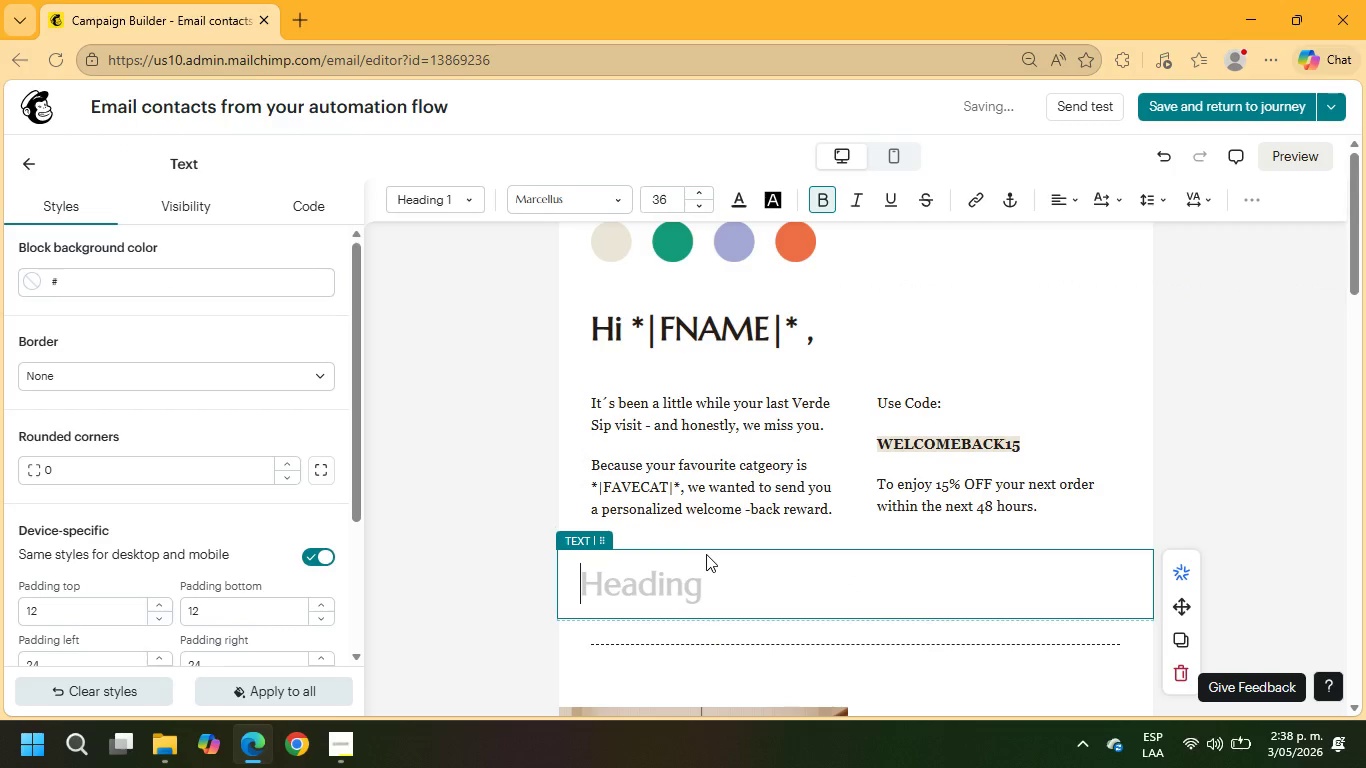 
hold_key(key=ShiftRight, duration=0.39)
 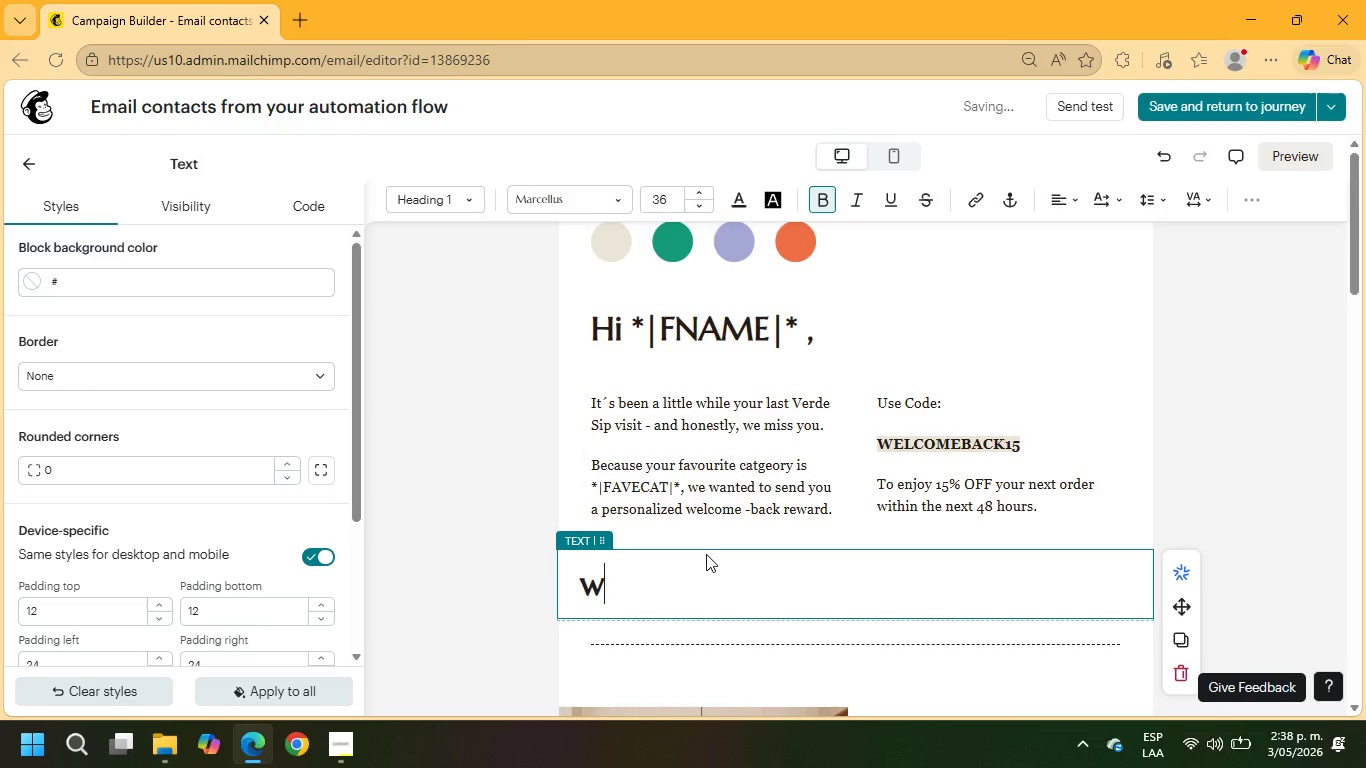 
type(whether you;re craving a refreshing cold-pressed juice, a nourishing smoothie, or your favorite acai bowl, we;re ready to blend something delicious for you again.)
 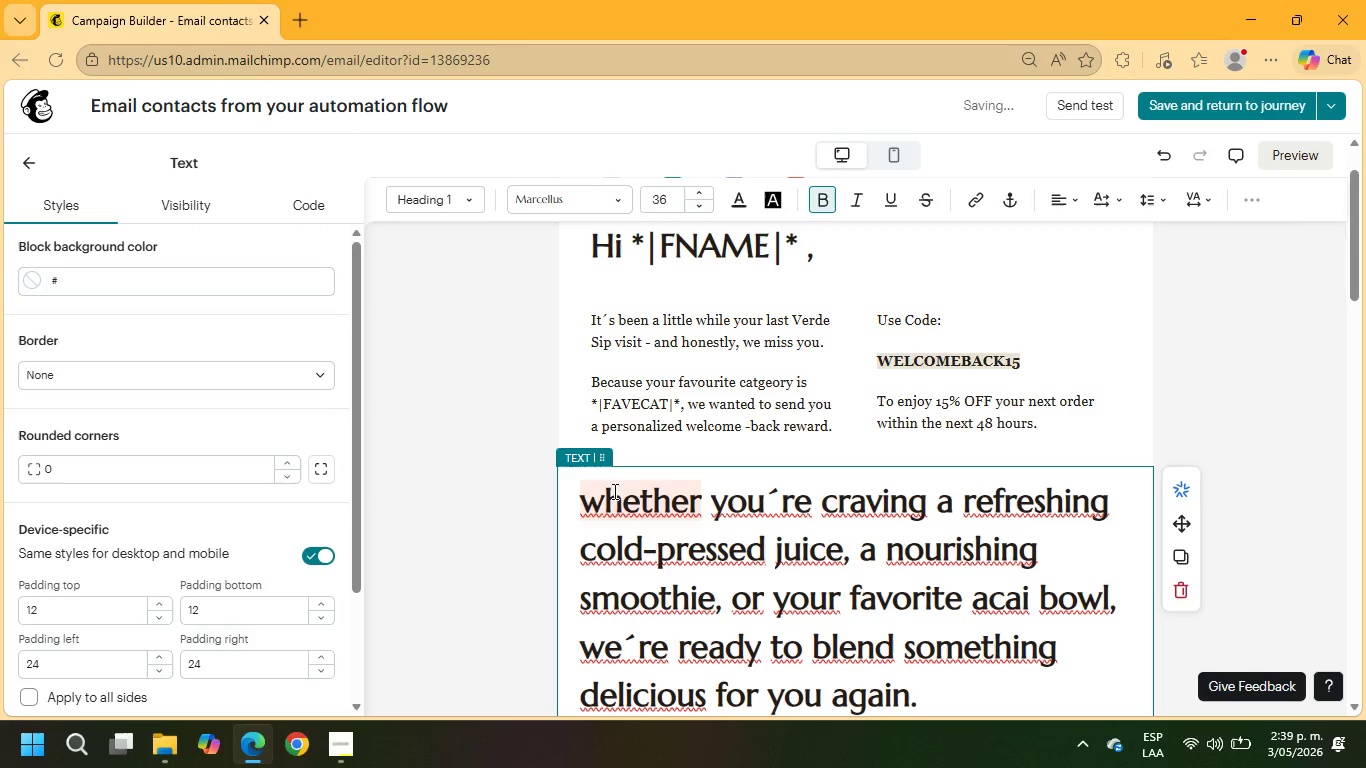 
left_click([605, 493])
 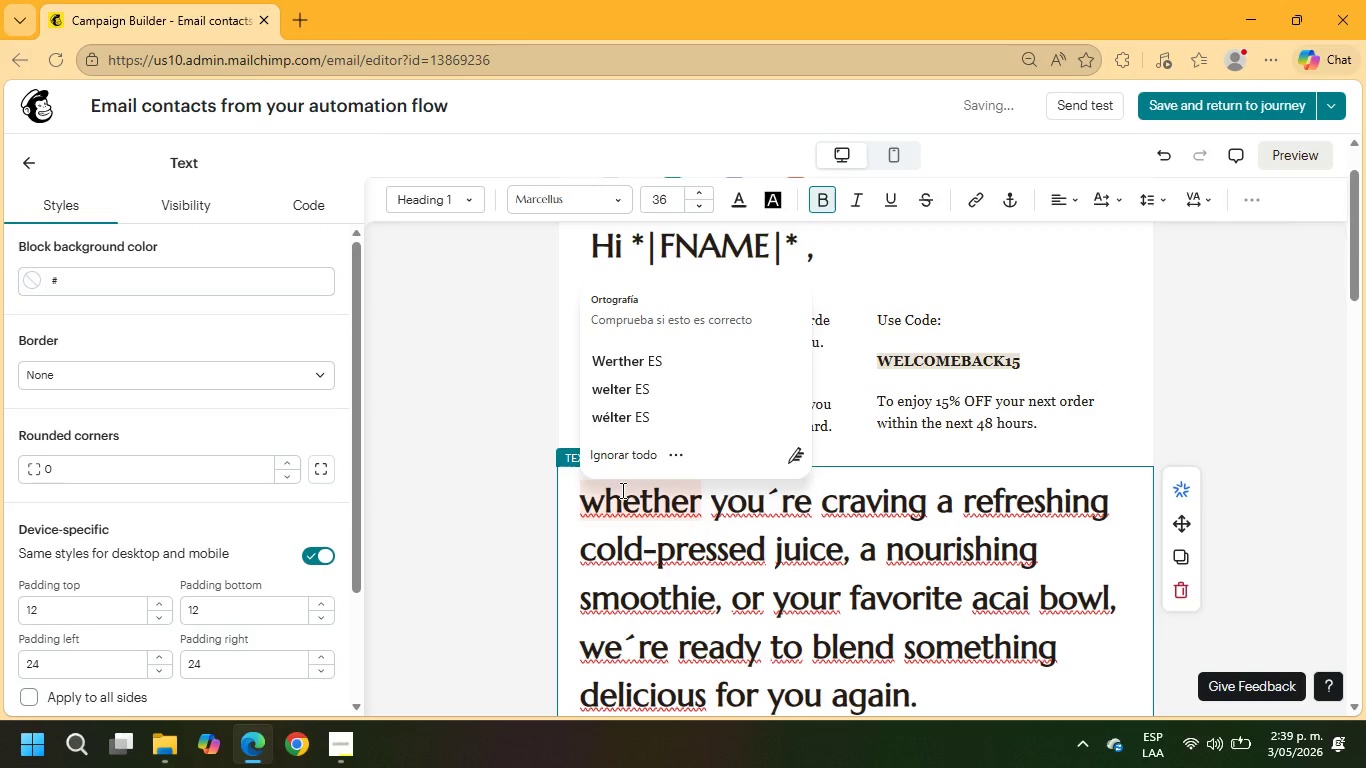 
key(Backspace)
 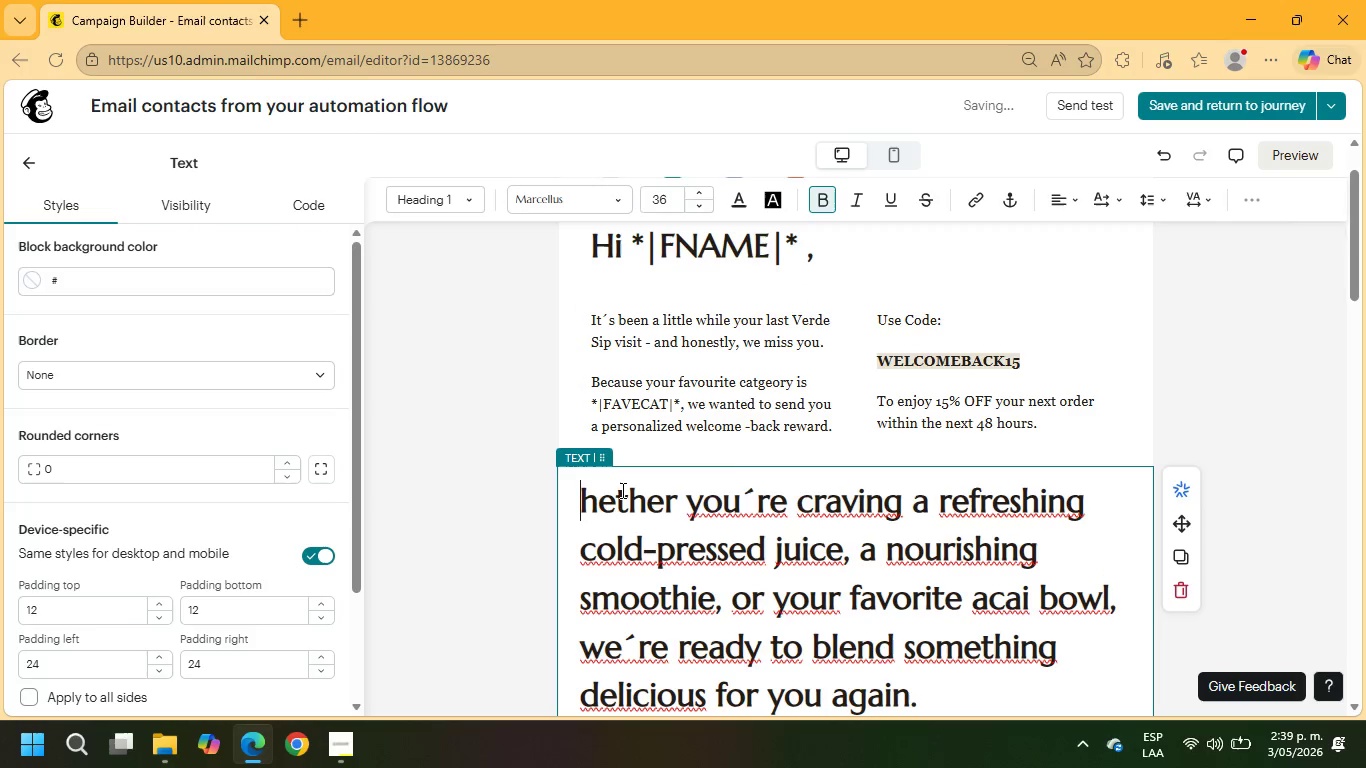 
key(Shift+W)
 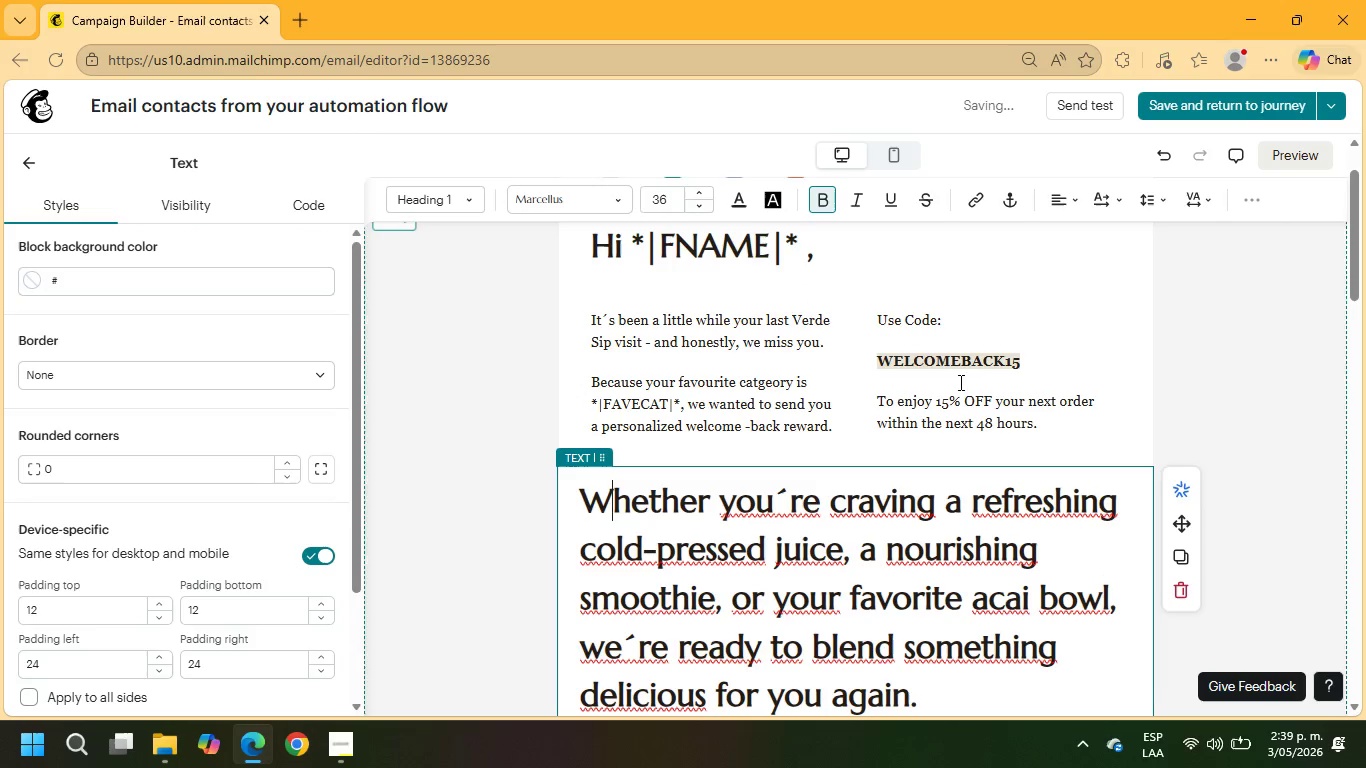 
scroll: coordinate [841, 396], scroll_direction: down, amount: 1.0
 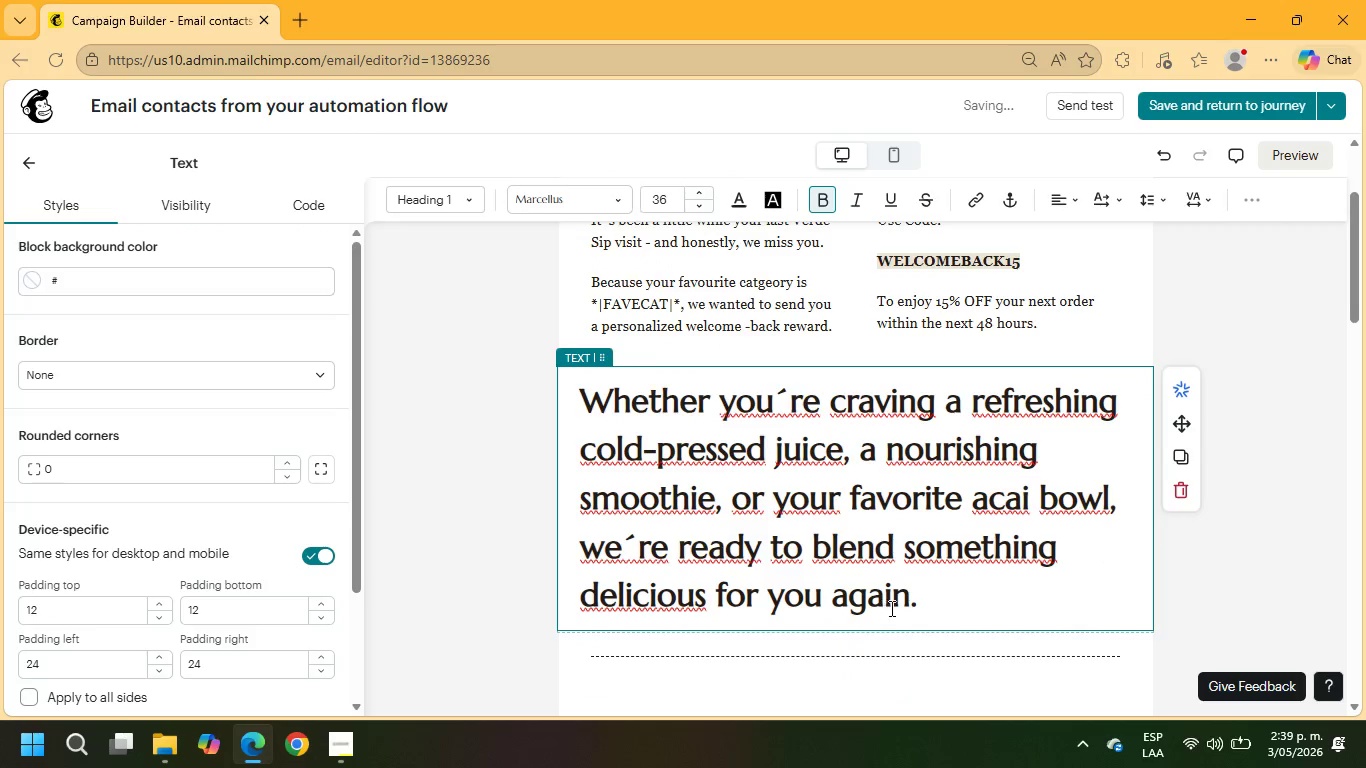 
left_click_drag(start_coordinate=[923, 596], to_coordinate=[552, 387])
 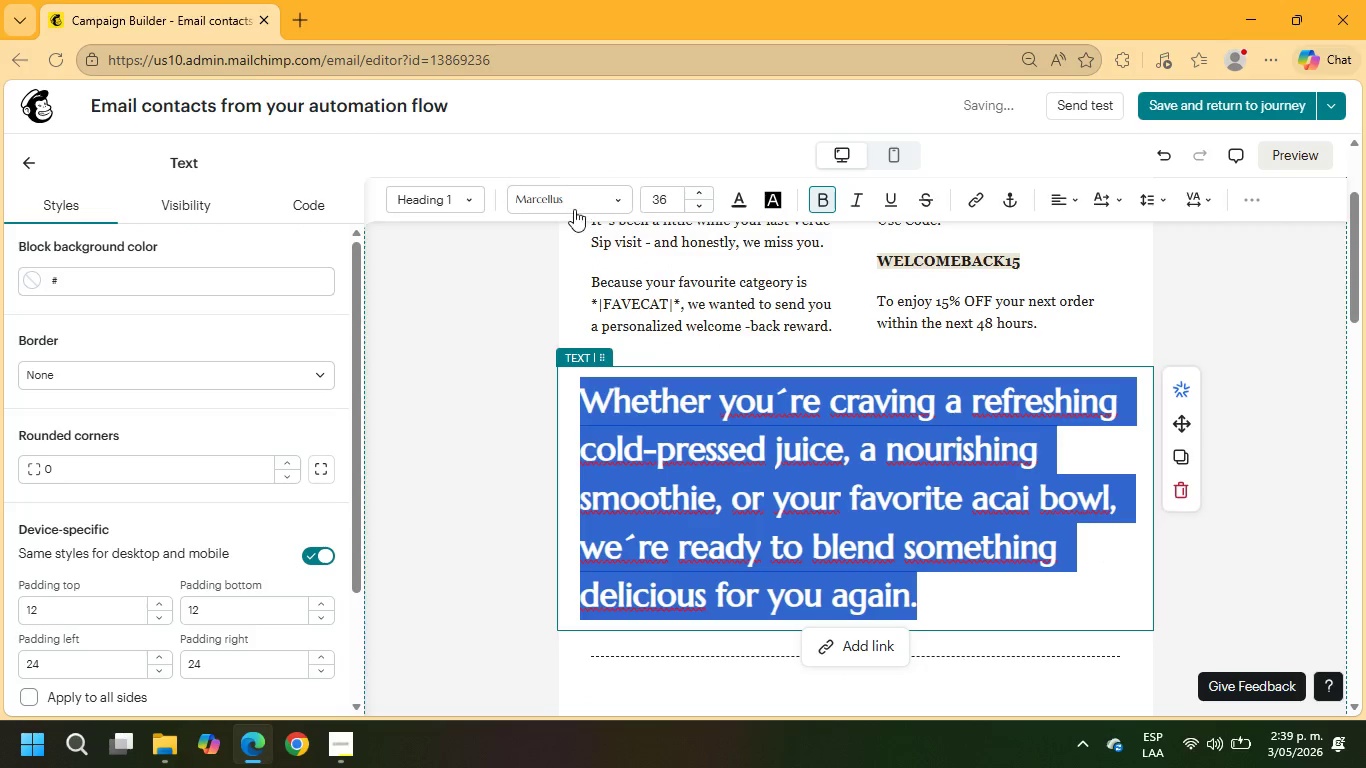 
left_click([574, 204])
 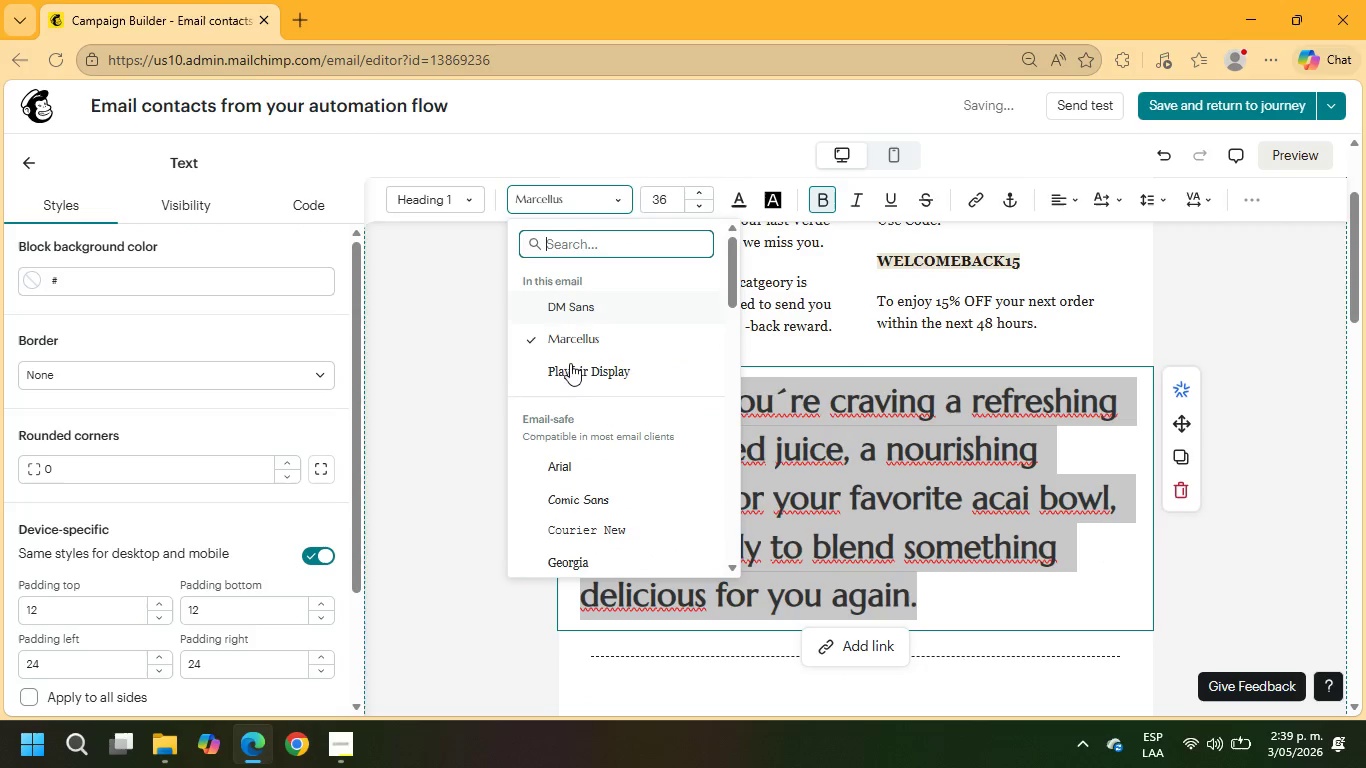 
left_click([571, 368])
 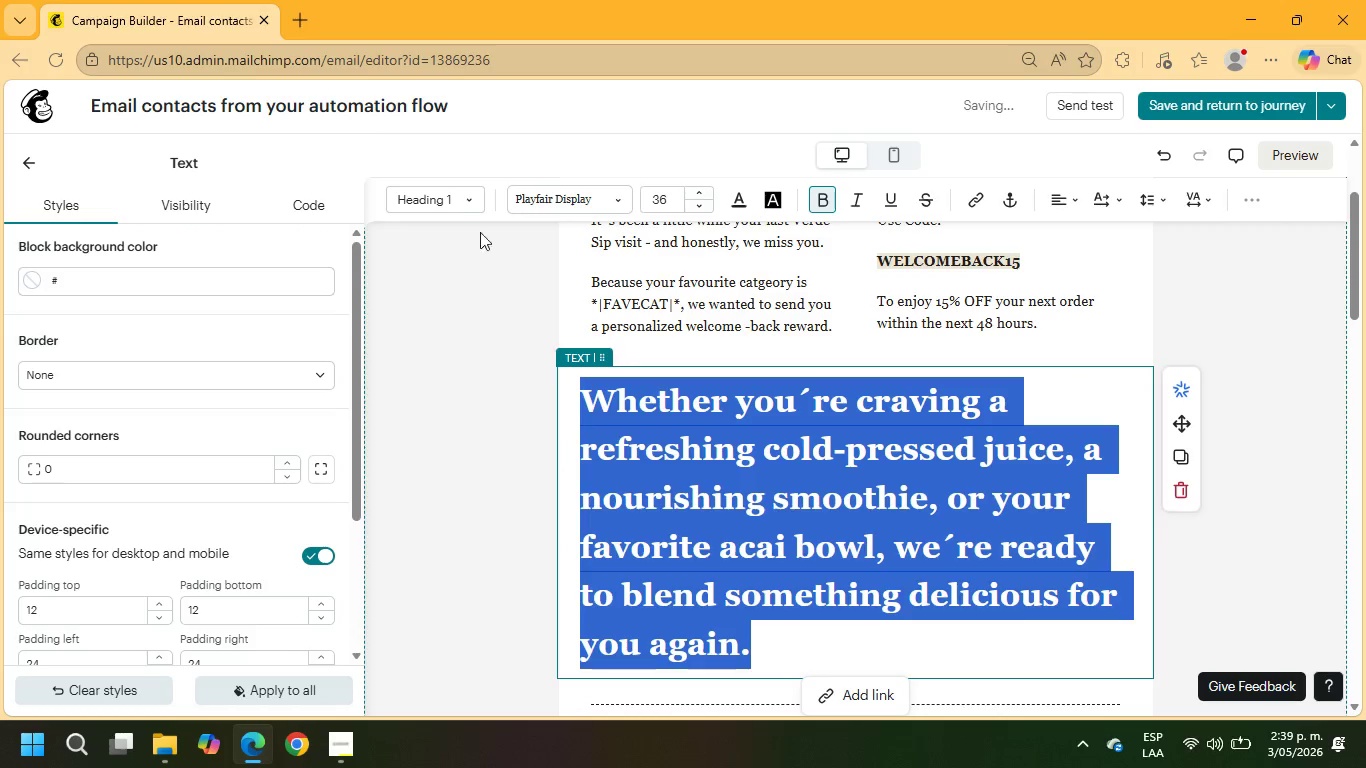 
left_click([439, 205])
 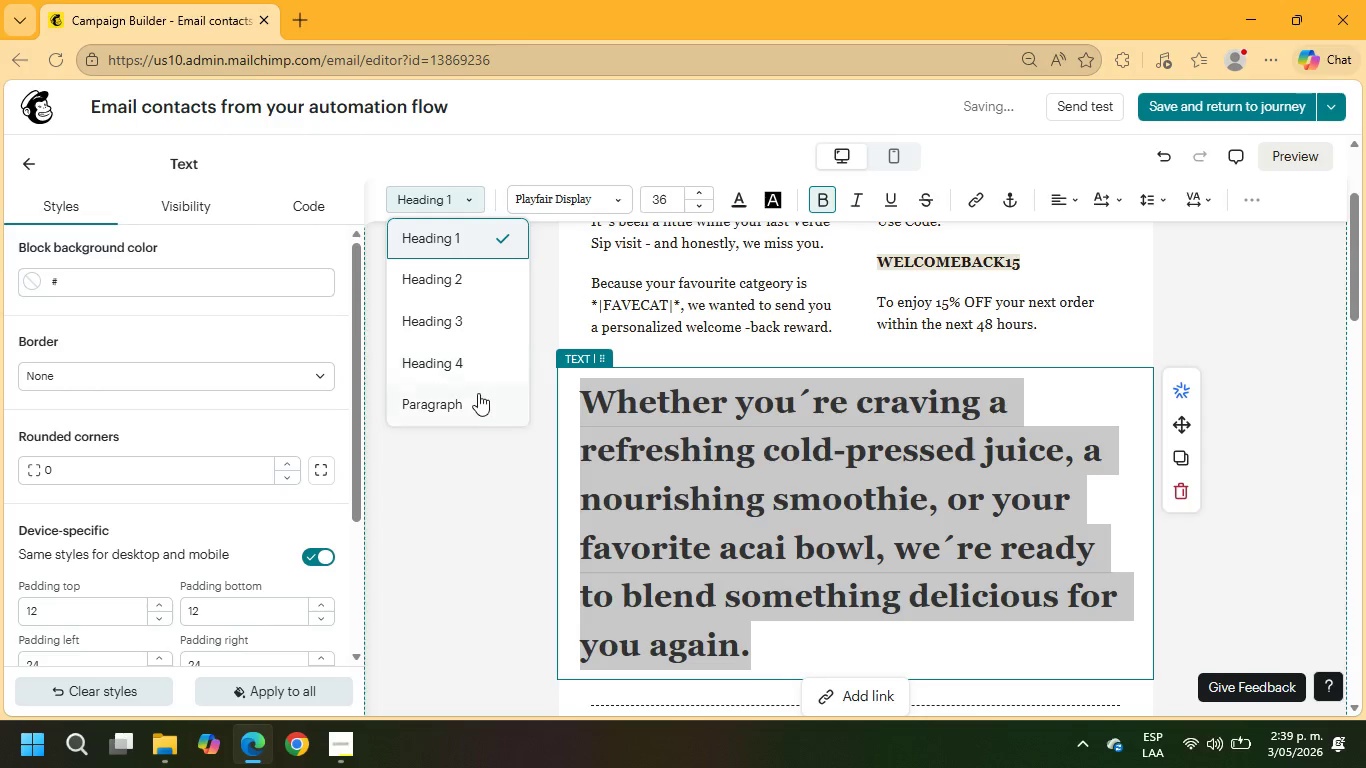 
left_click([478, 393])
 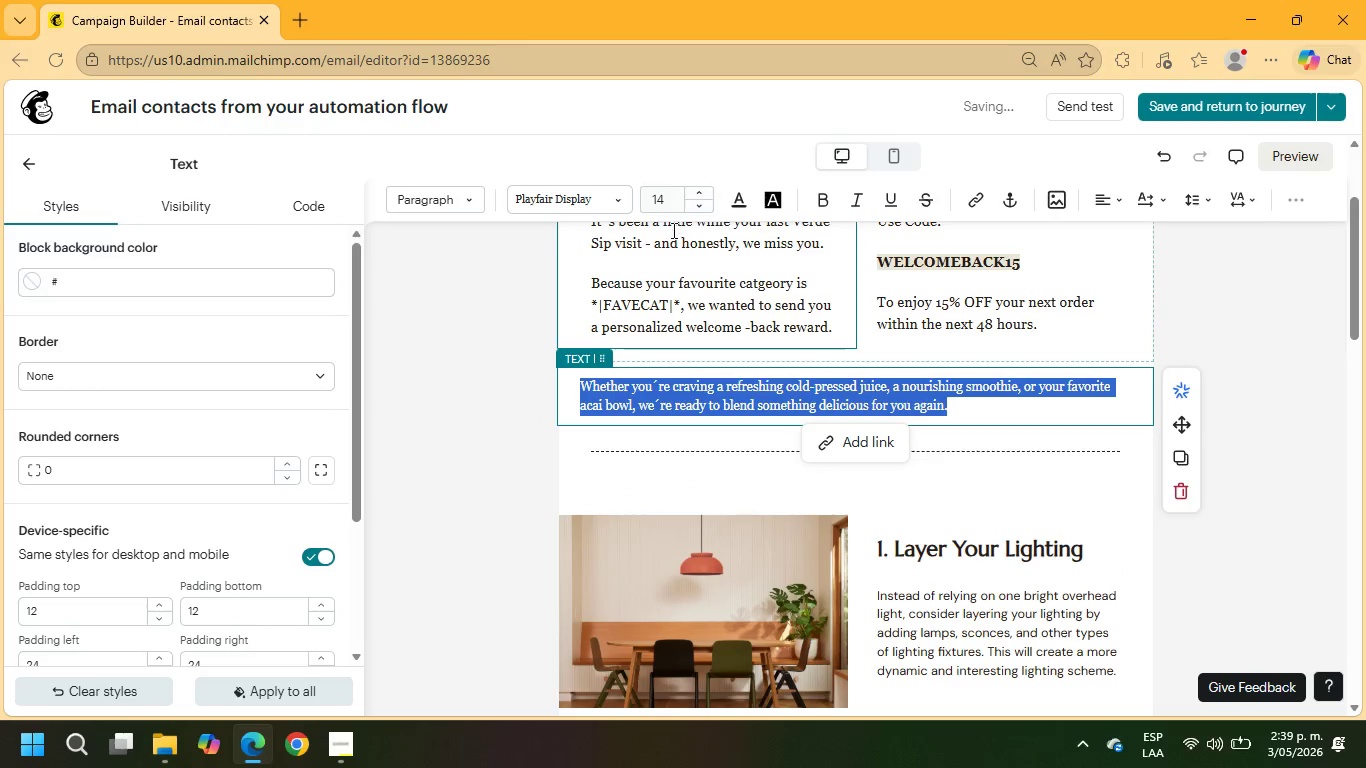 
left_click_drag(start_coordinate=[669, 207], to_coordinate=[635, 204])
 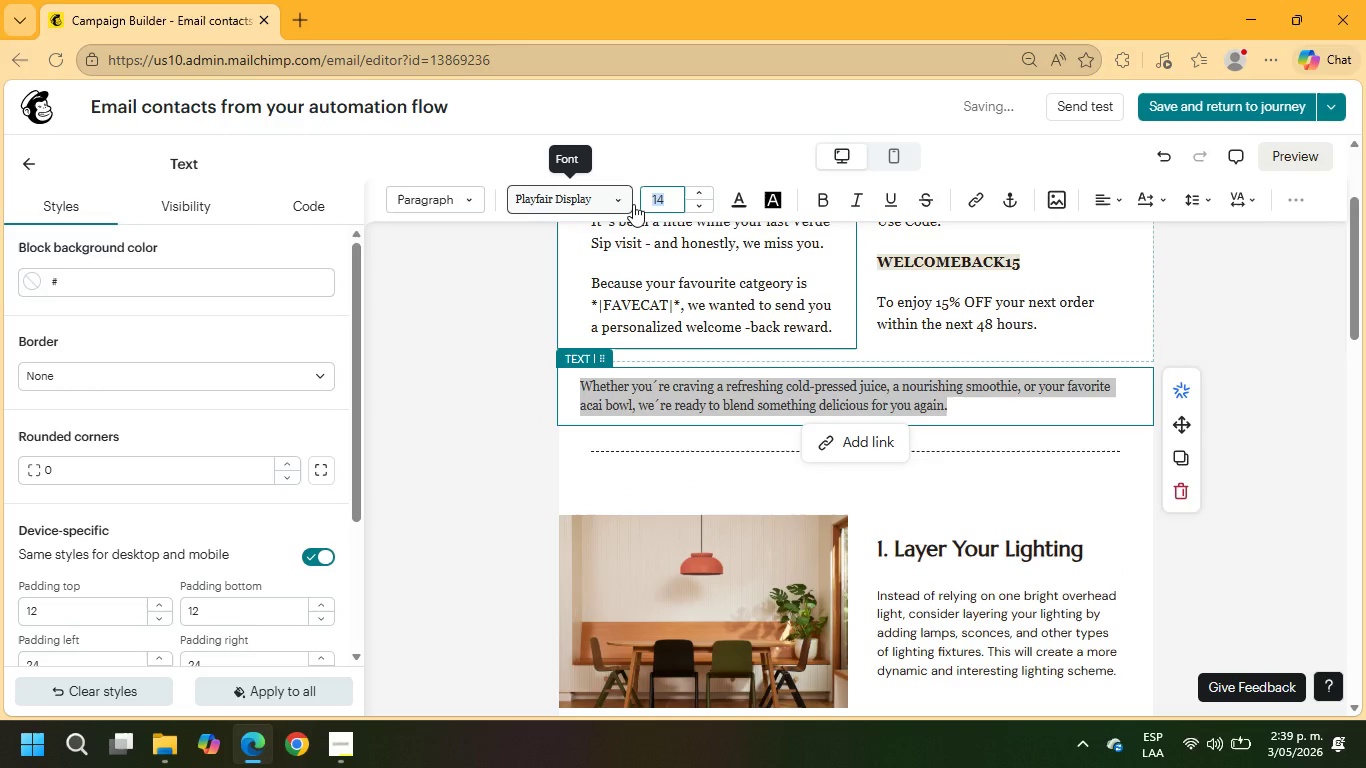 
key(Numpad2)
 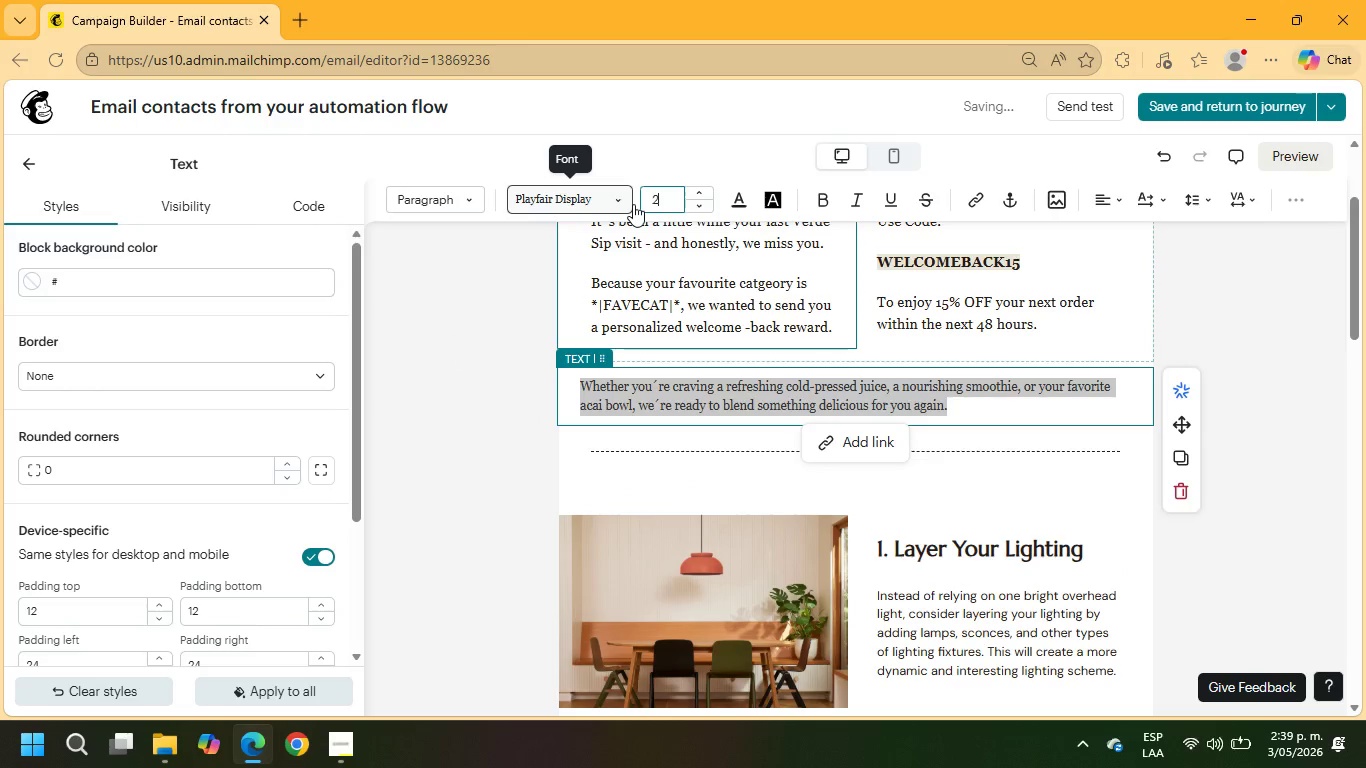 
key(Numpad6)
 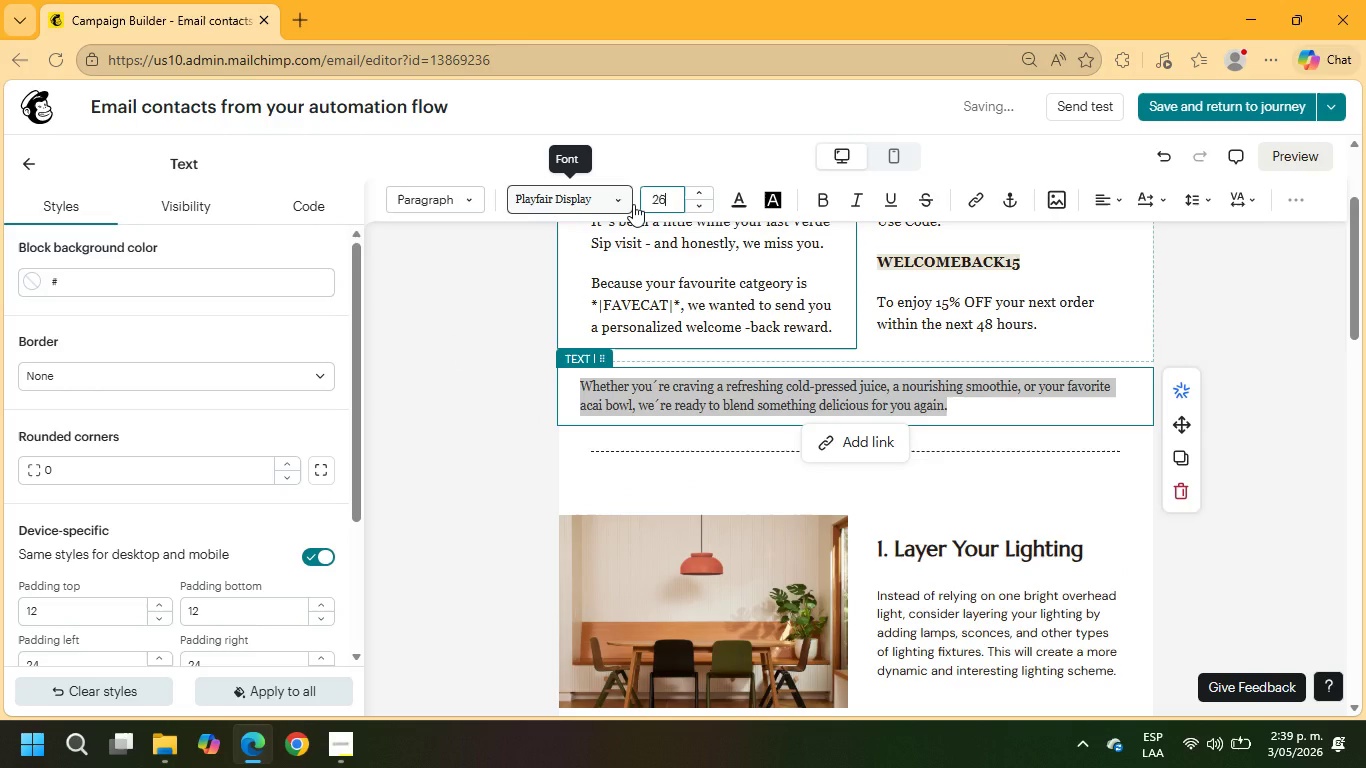 
key(NumpadEnter)
 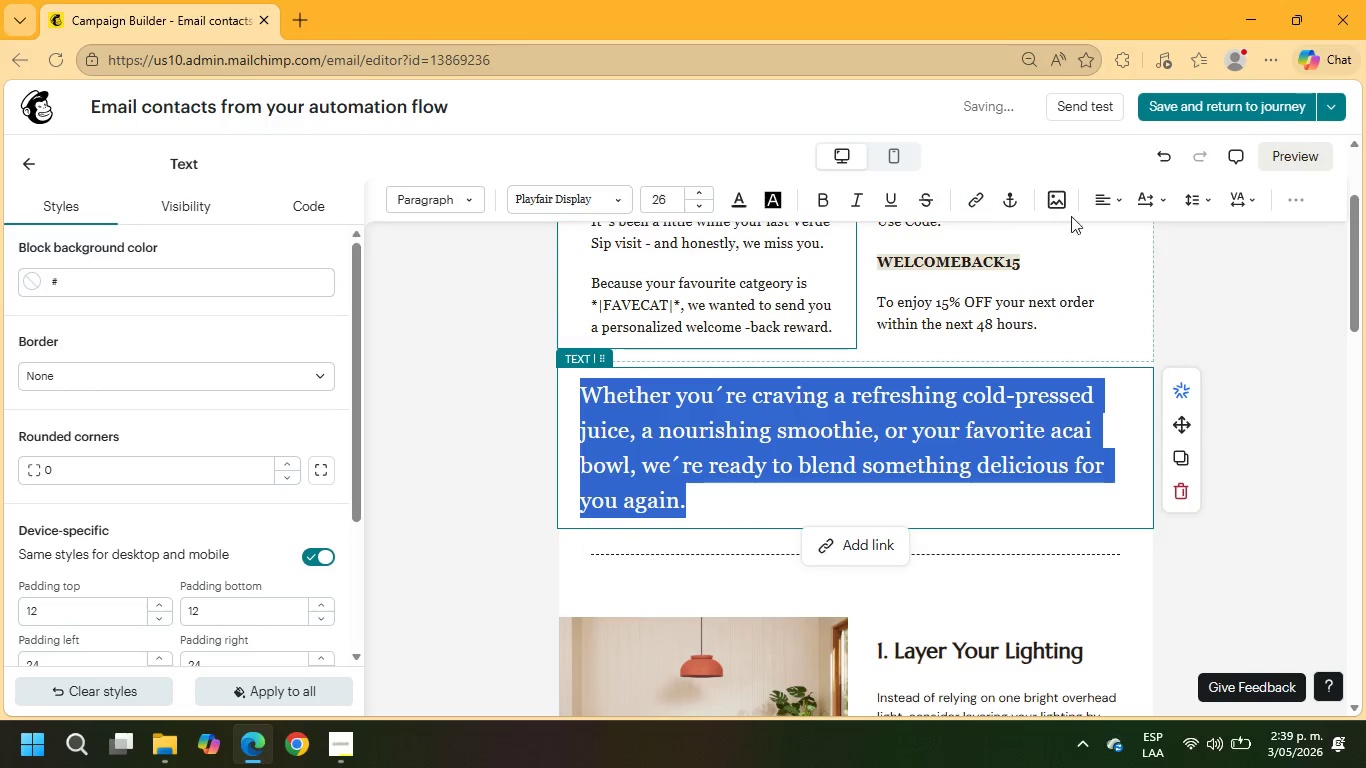 
left_click([1107, 210])
 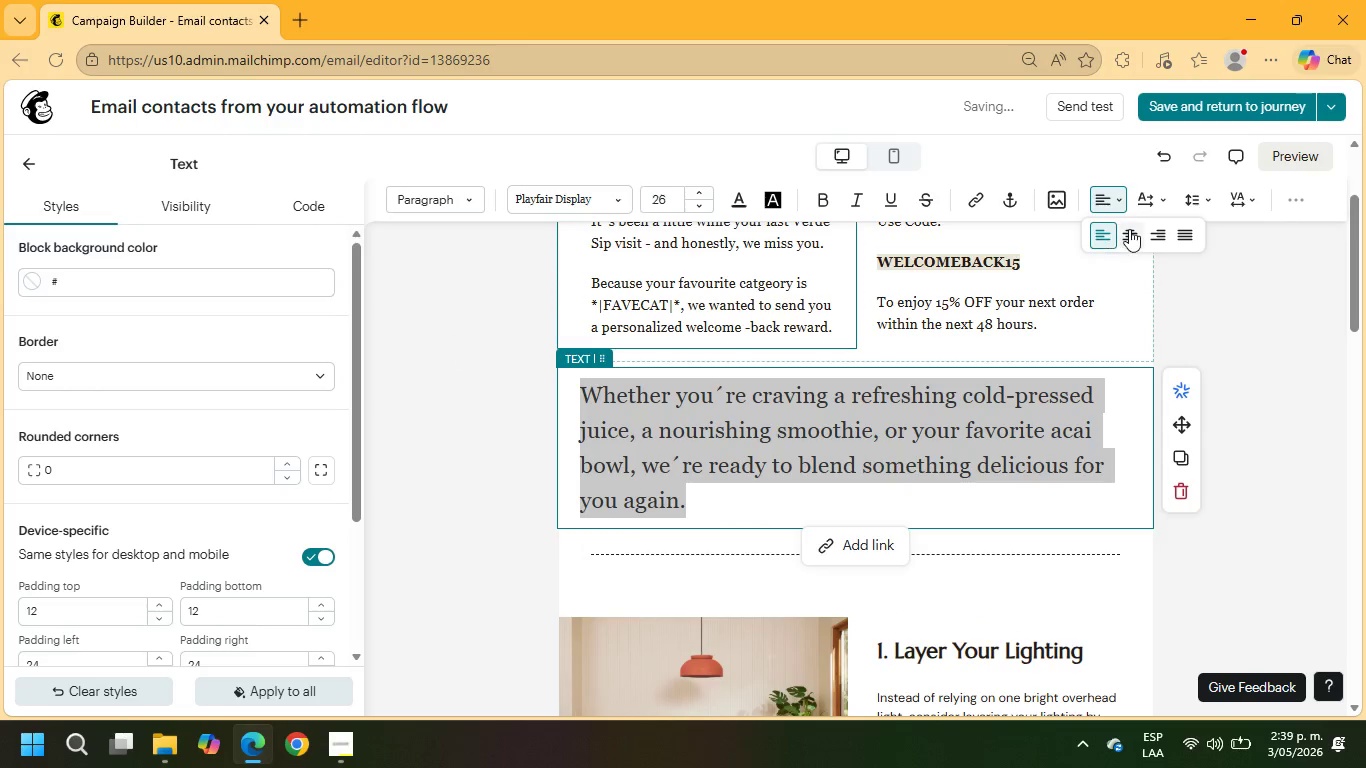 
left_click([1129, 229])
 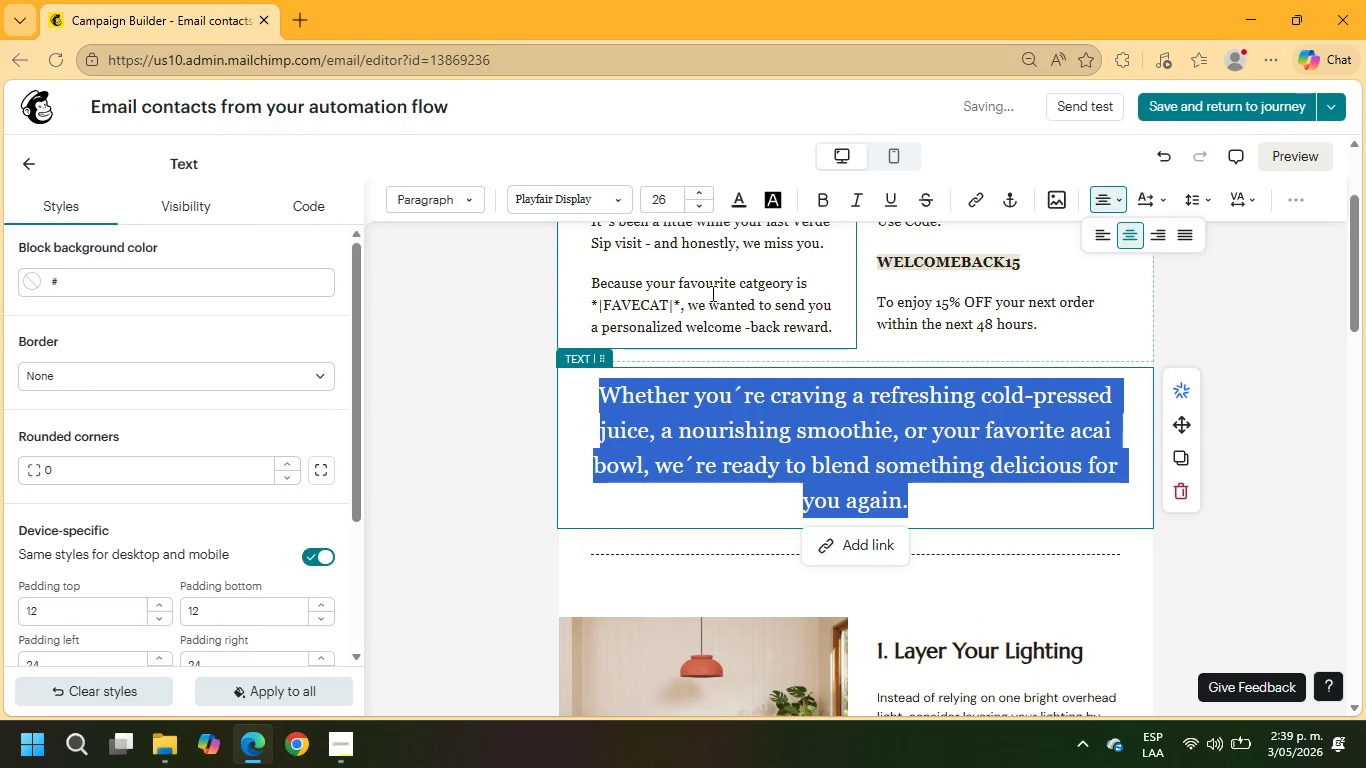 
mouse_move([800, 227])
 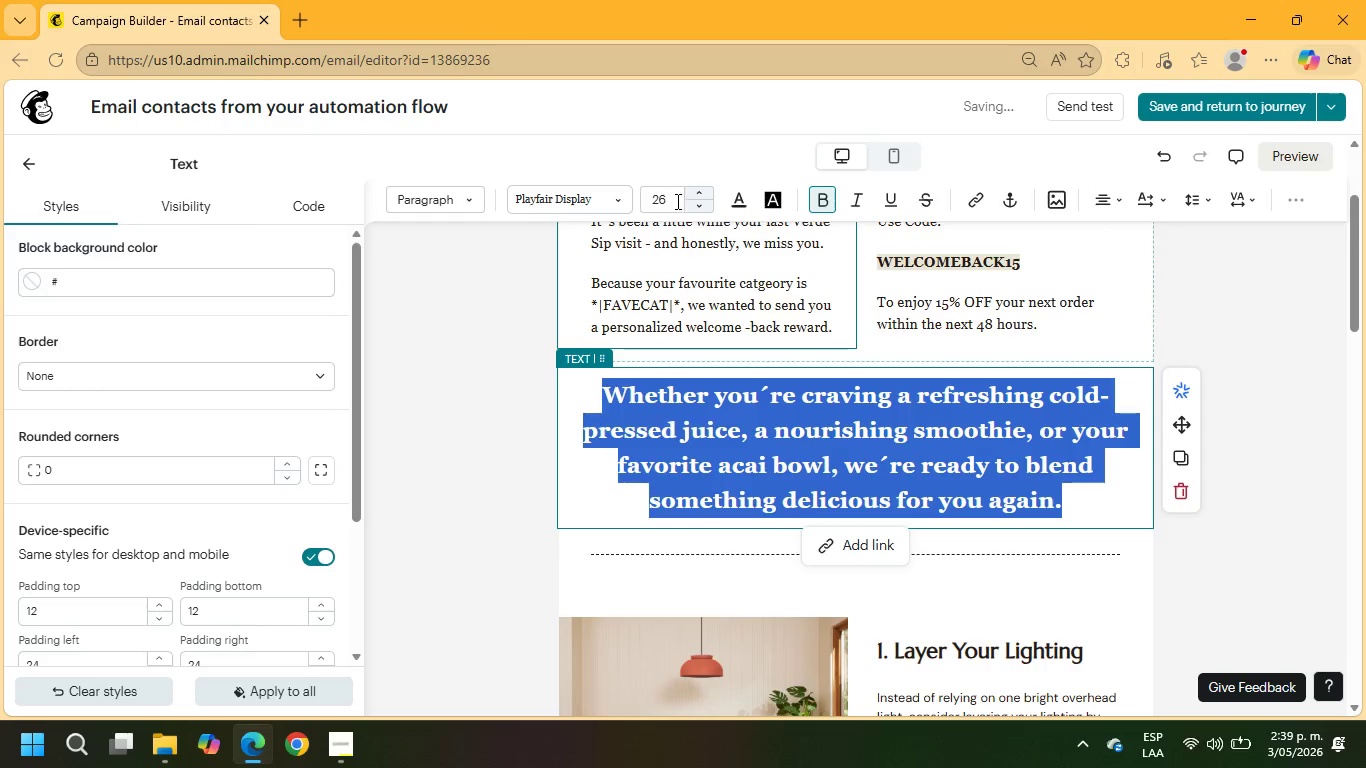 
left_click_drag(start_coordinate=[676, 201], to_coordinate=[643, 204])
 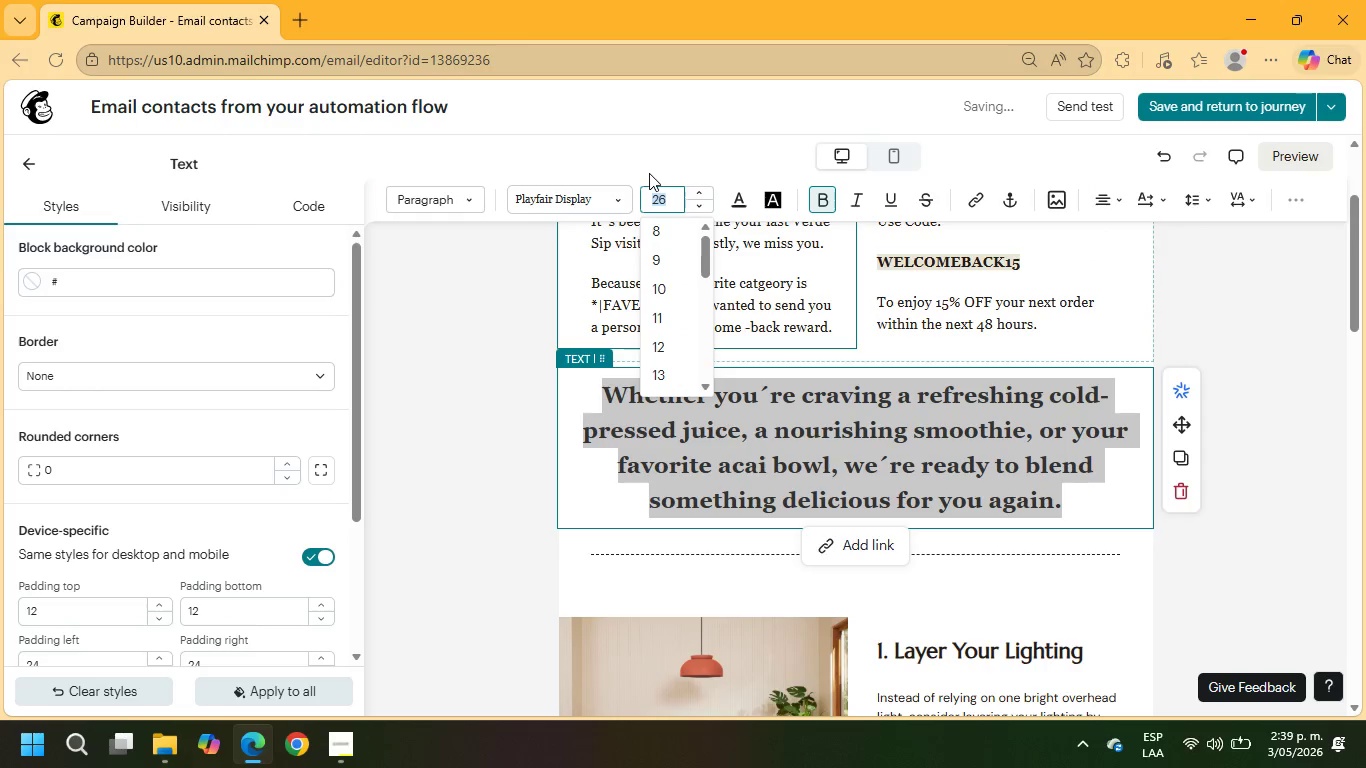 
key(Numpad2)
 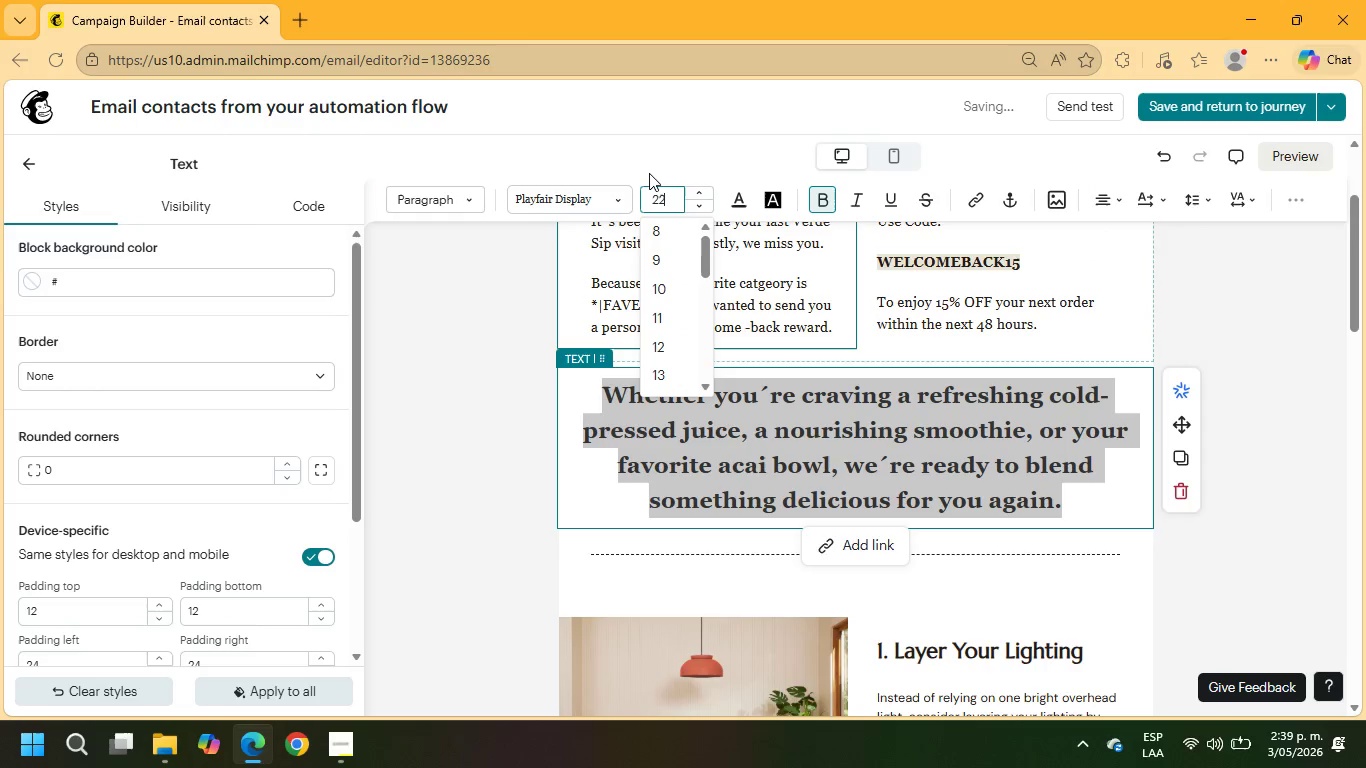 
key(Numpad2)
 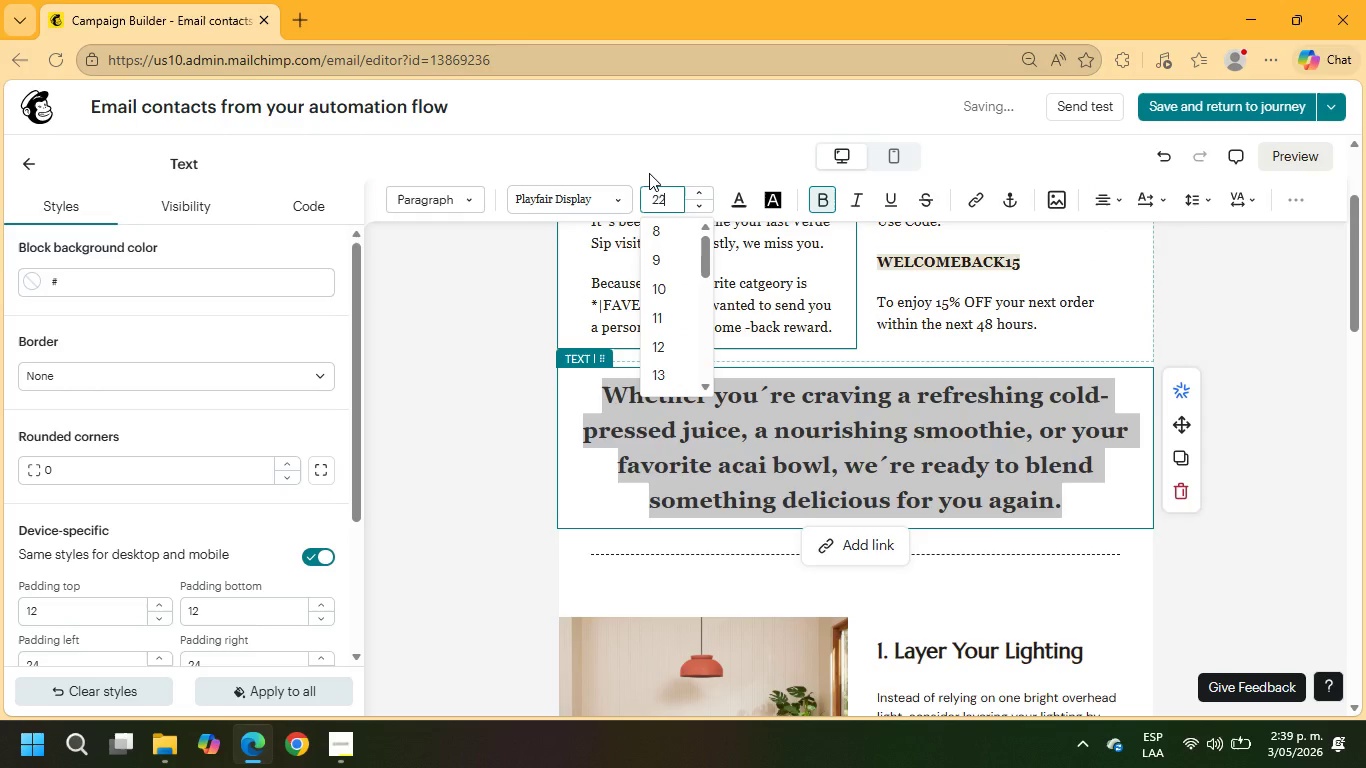 
key(NumpadEnter)
 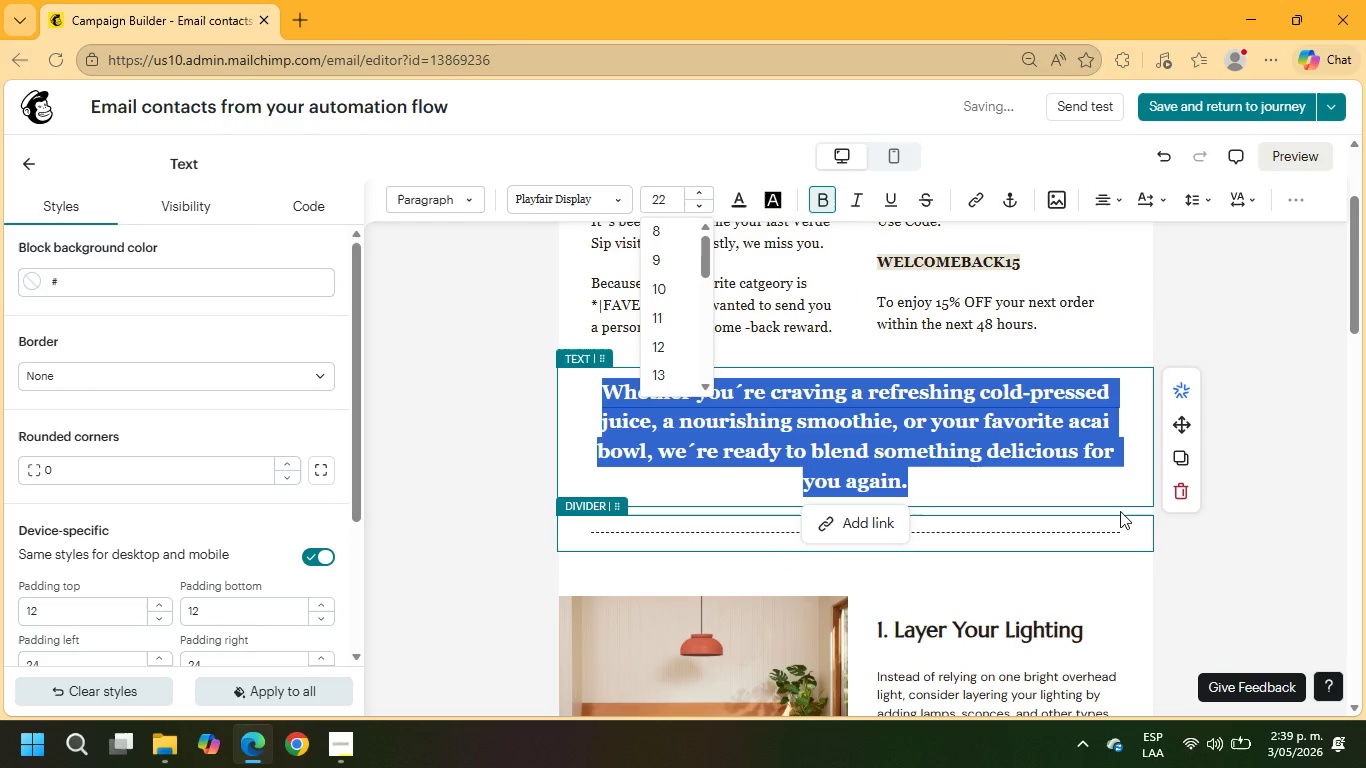 
left_click([1098, 527])
 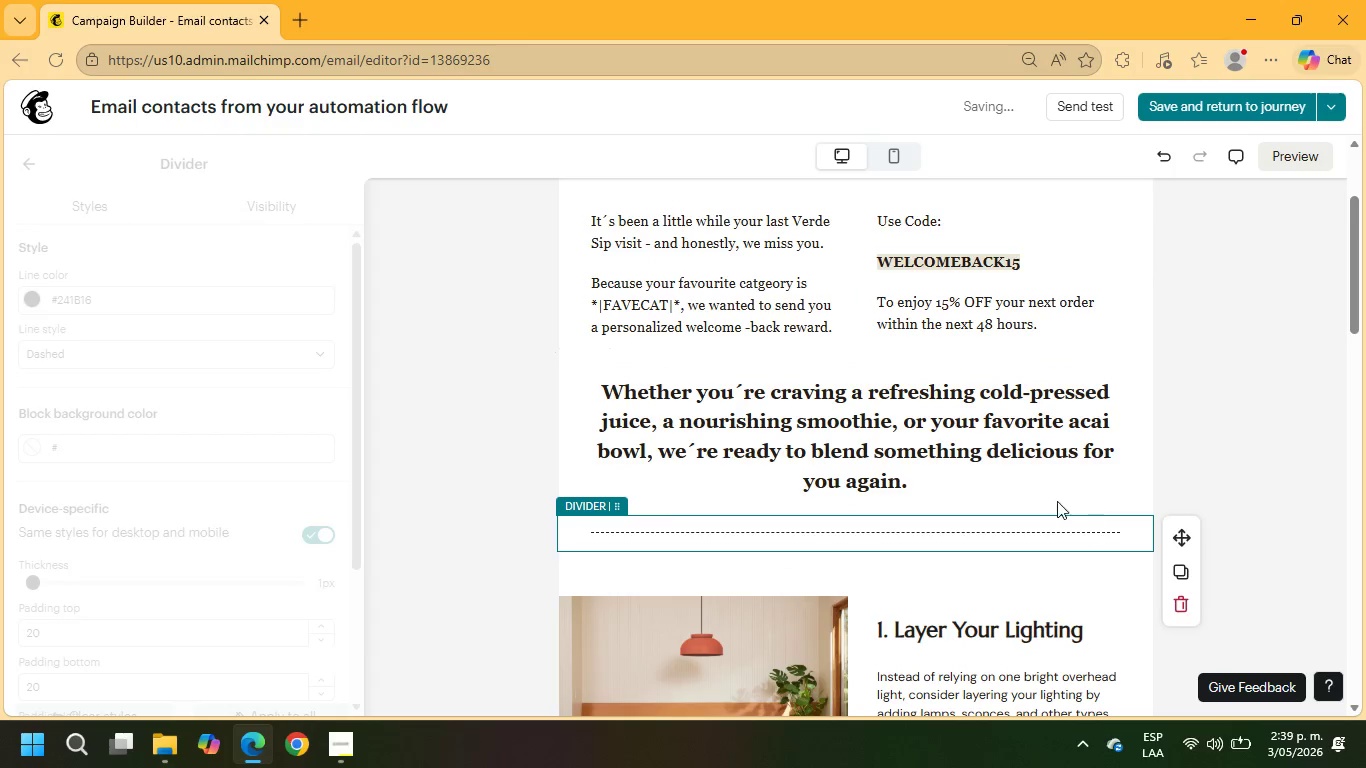 
scroll: coordinate [806, 398], scroll_direction: up, amount: 3.0
 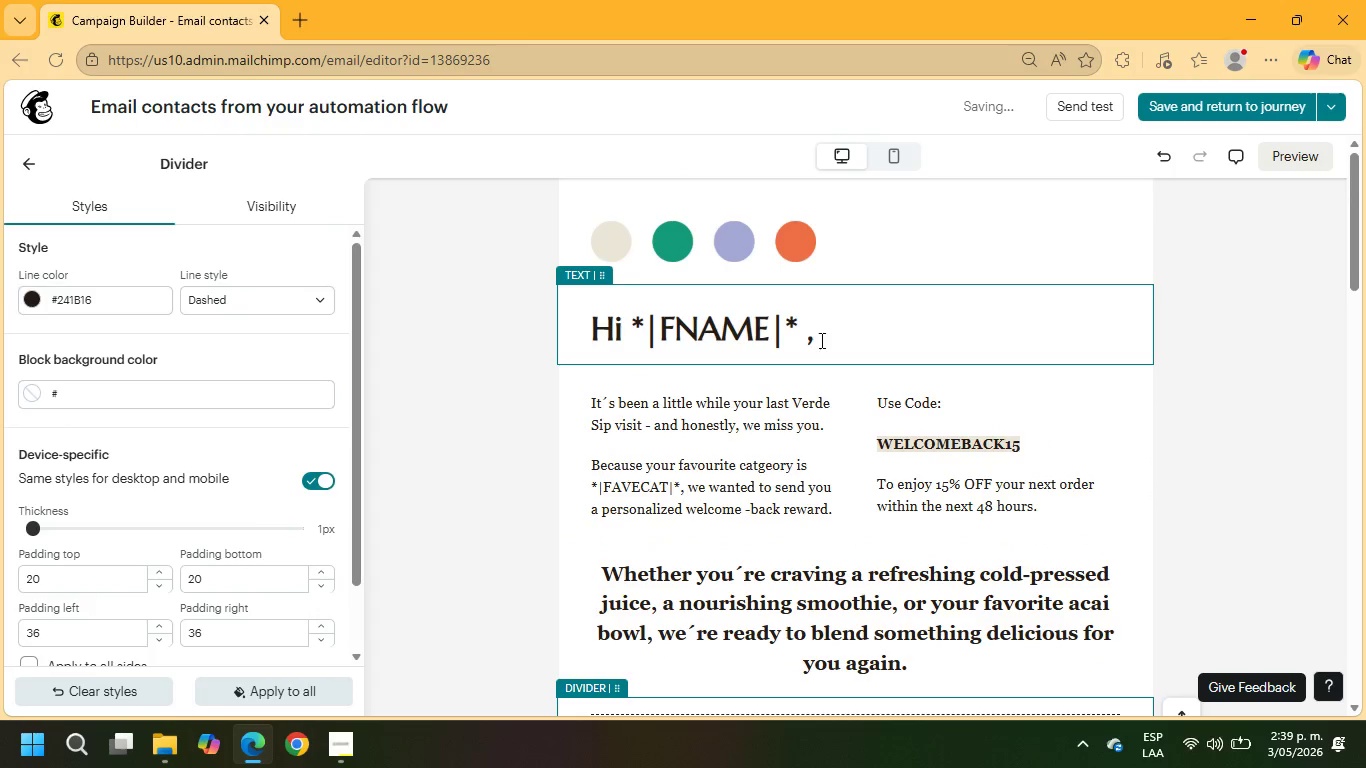 
left_click_drag(start_coordinate=[819, 340], to_coordinate=[547, 326])
 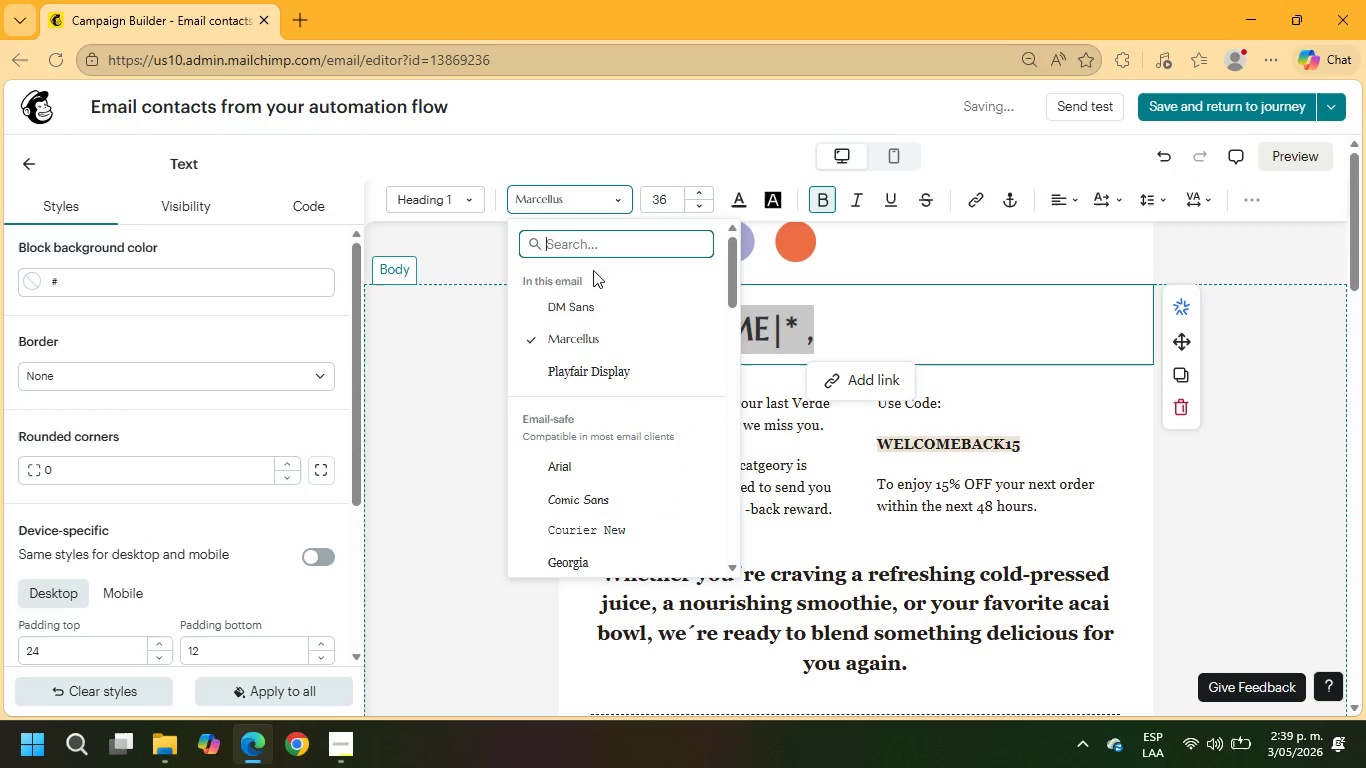 
left_click([603, 362])
 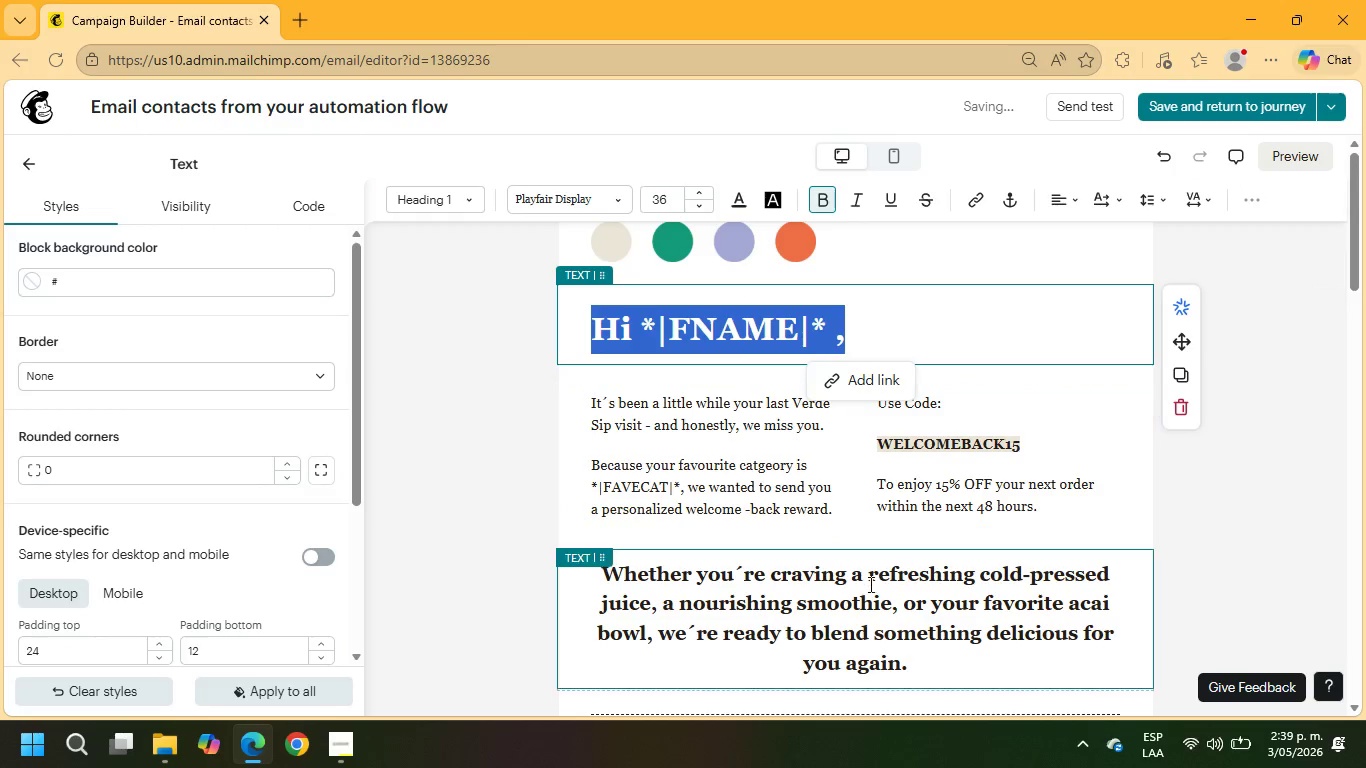 
scroll: coordinate [864, 584], scroll_direction: down, amount: 1.0
 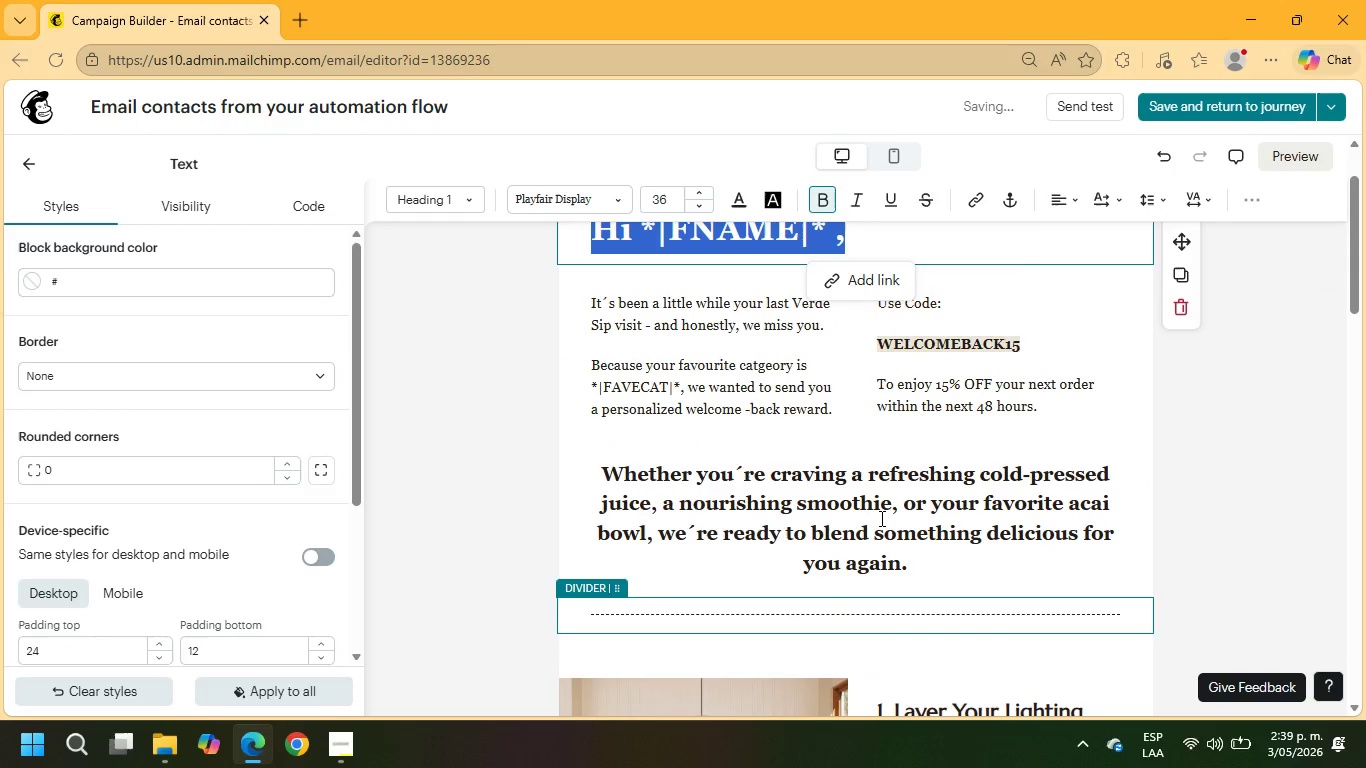 
left_click([880, 518])
 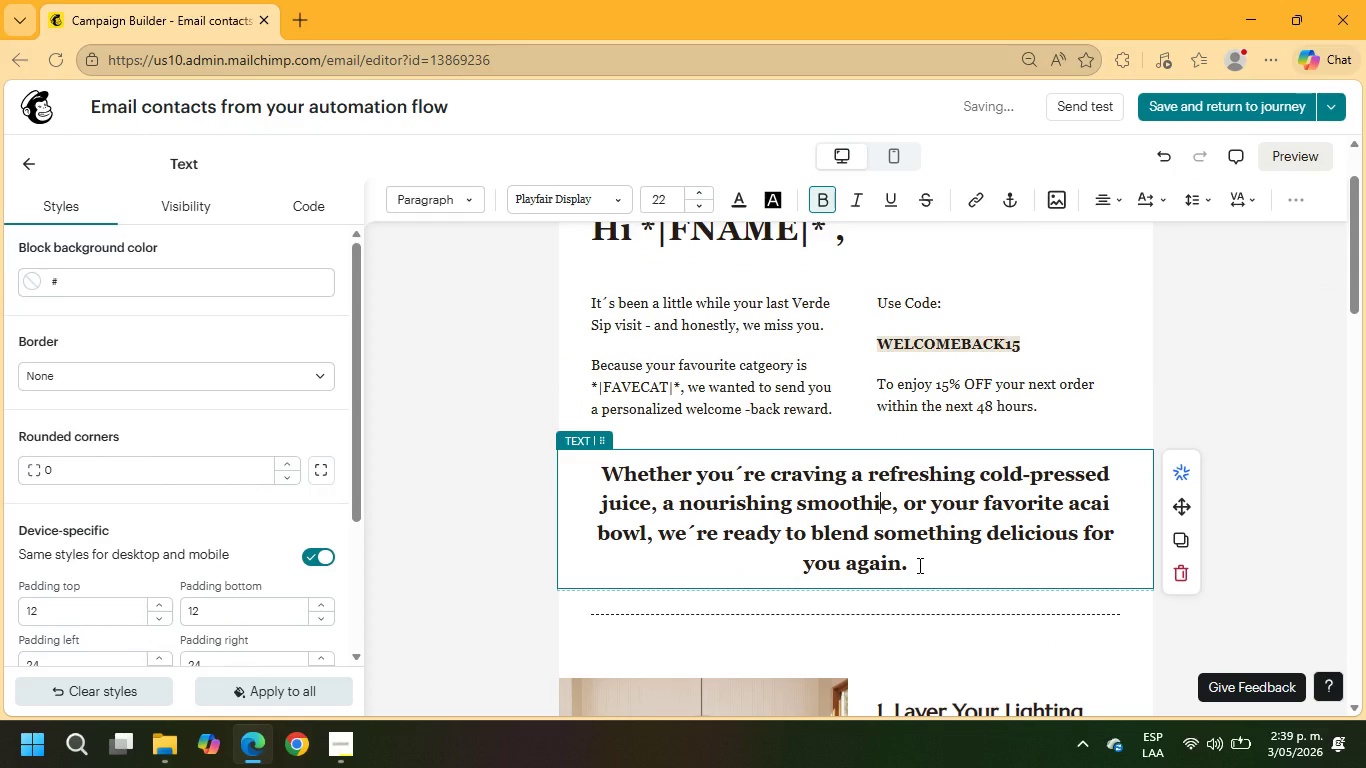 
left_click_drag(start_coordinate=[914, 565], to_coordinate=[576, 470])
 